 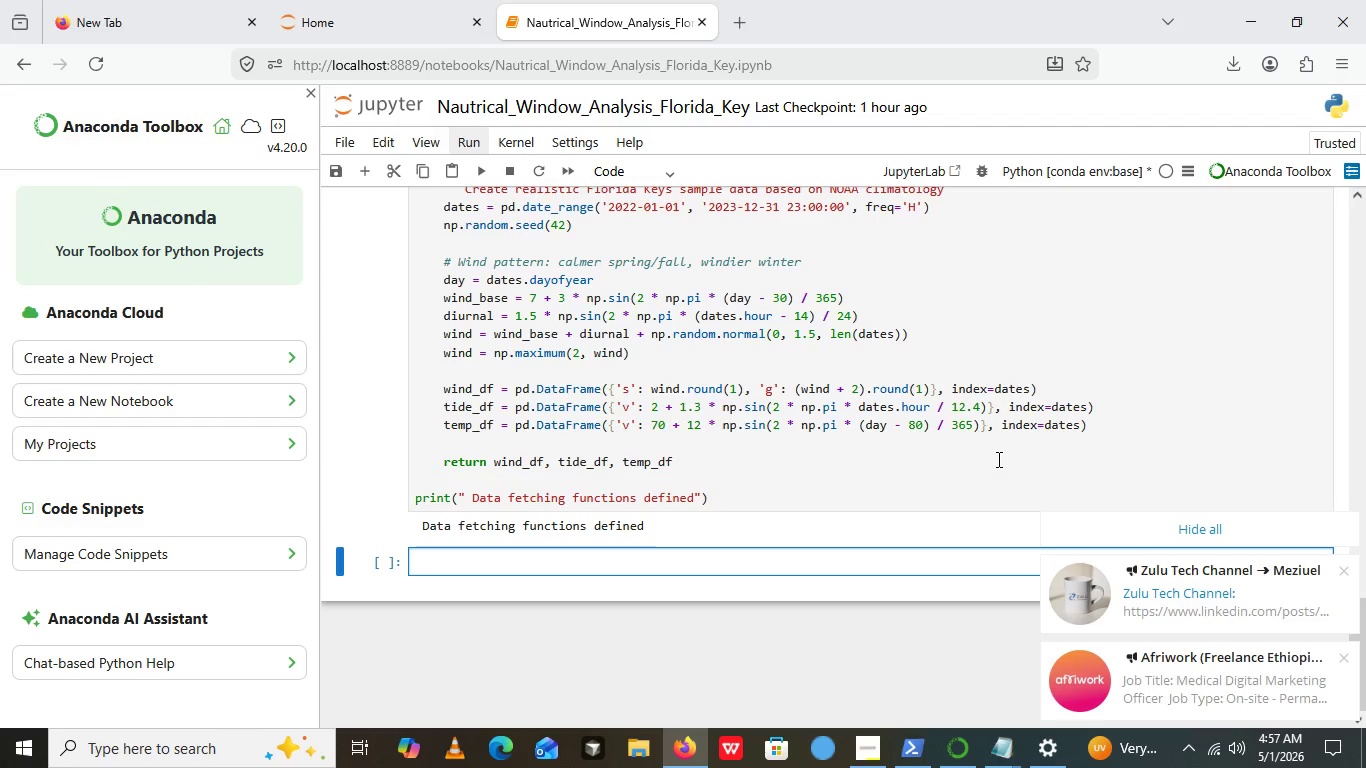 
left_click([1228, 536])
 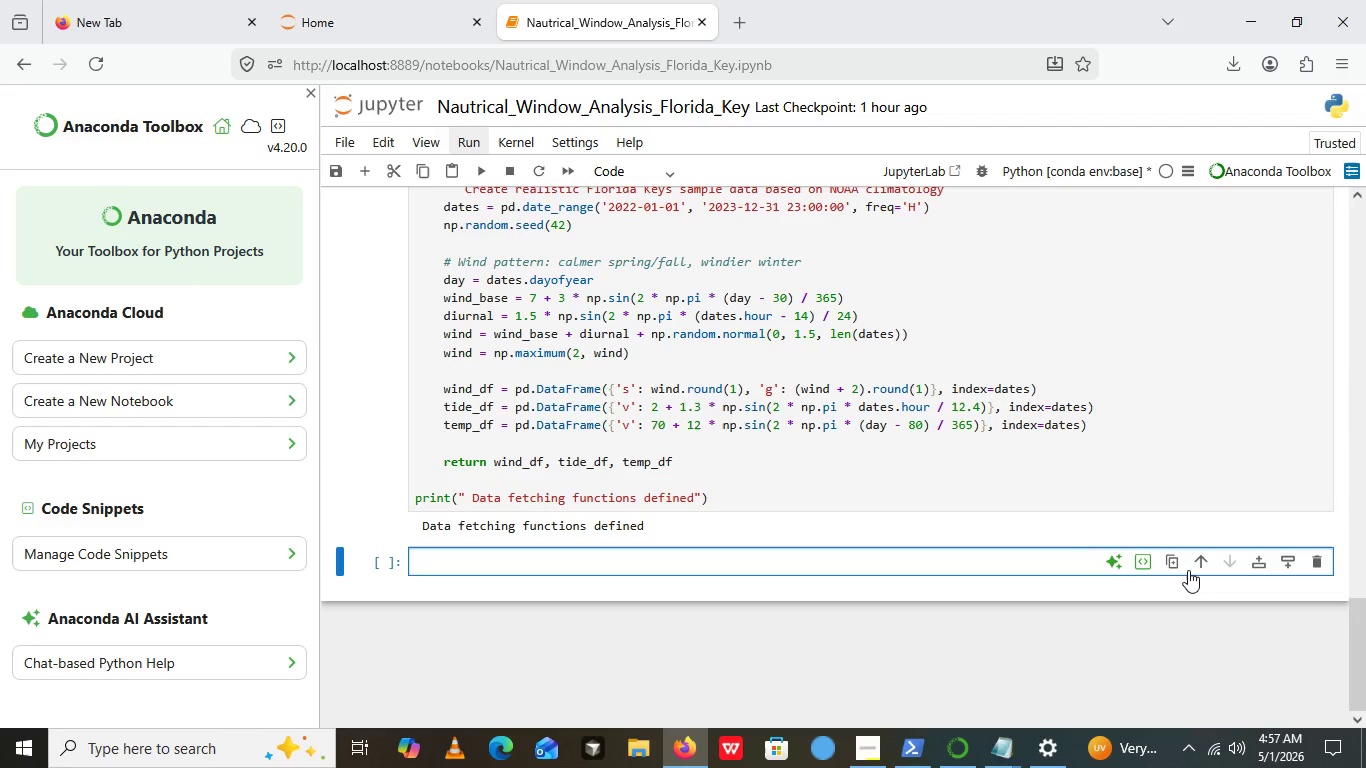 
wait(7.62)
 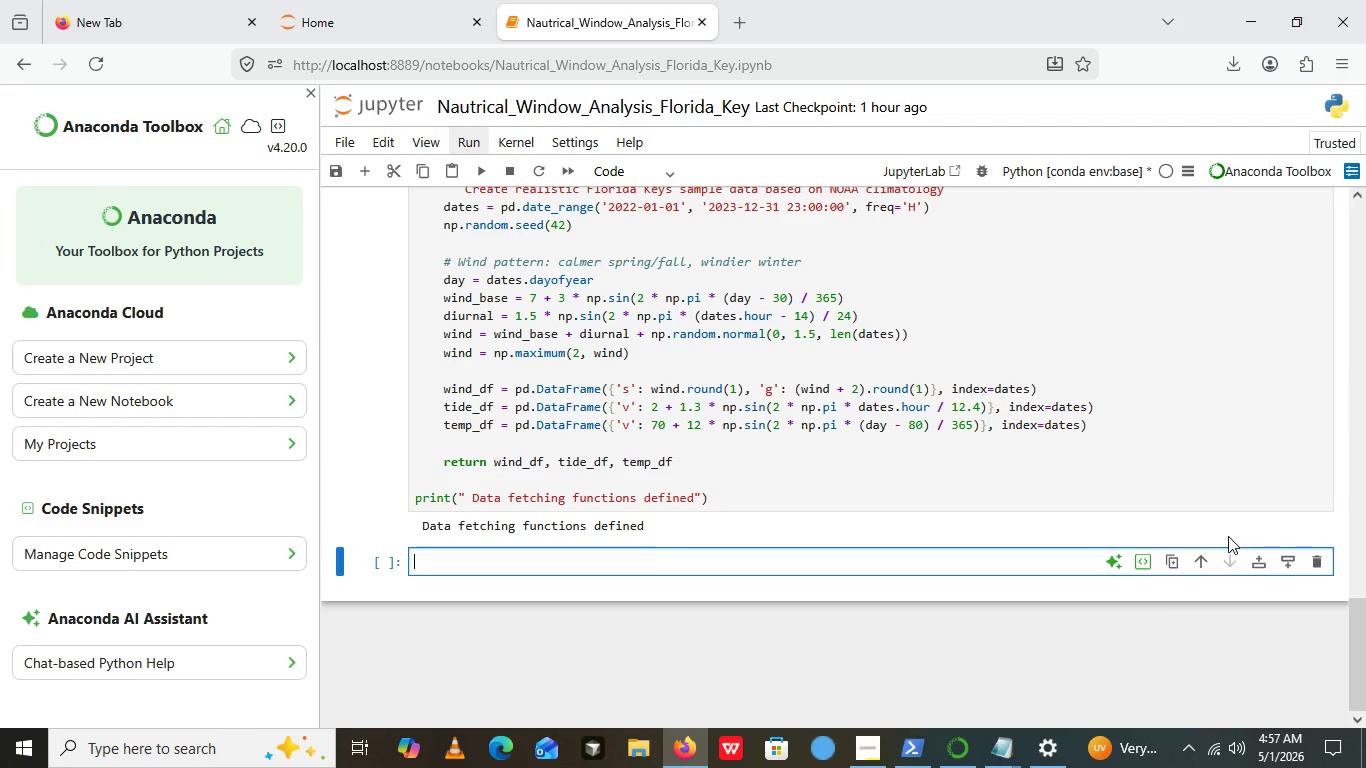 
left_click([1004, 746])
 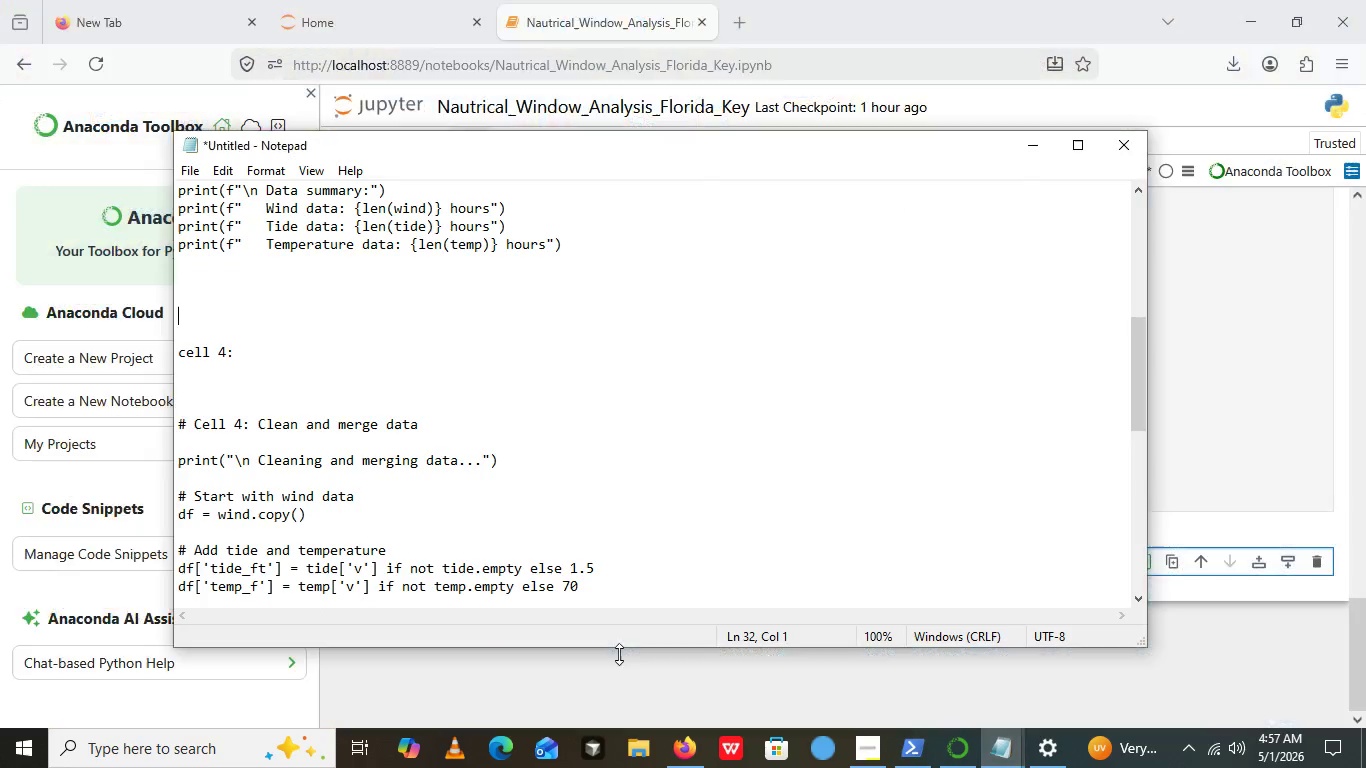 
left_click([632, 660])
 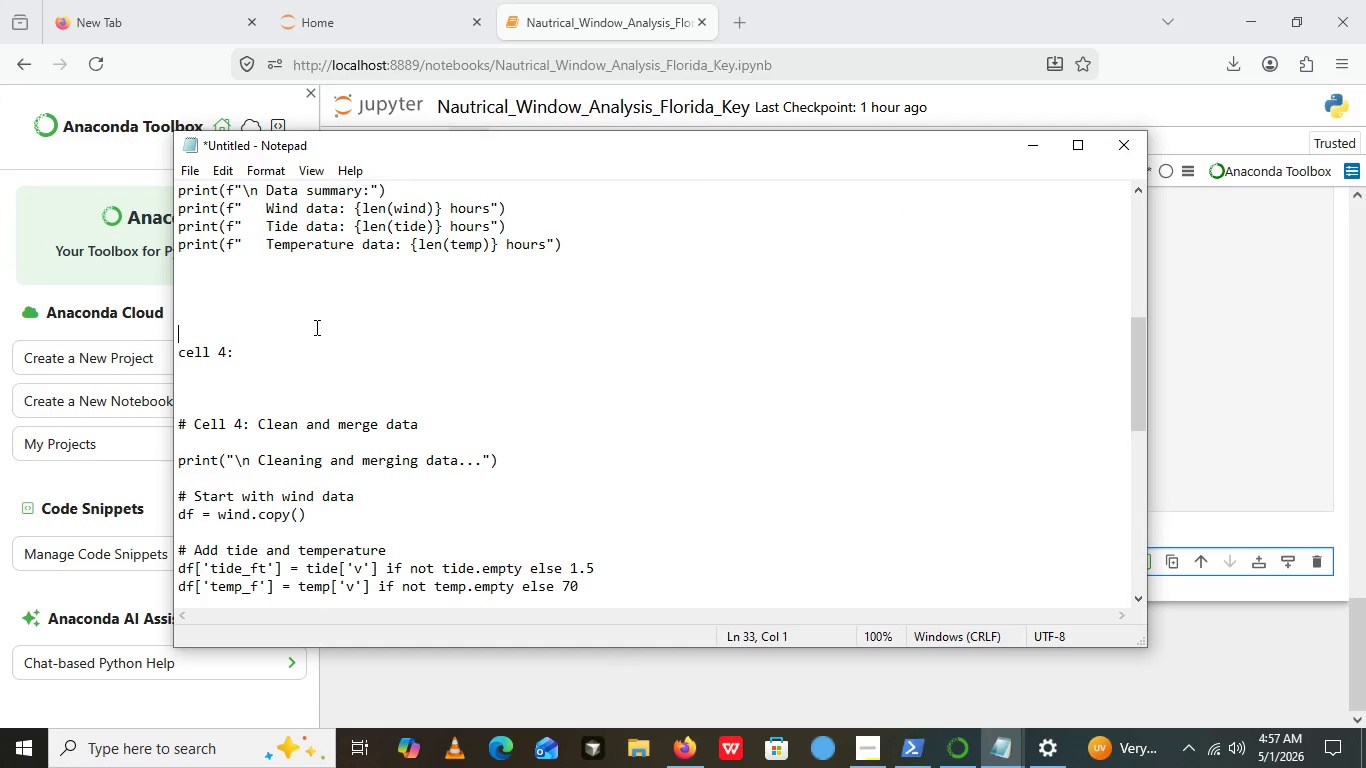 
left_click_drag(start_coordinate=[315, 327], to_coordinate=[218, 198])
 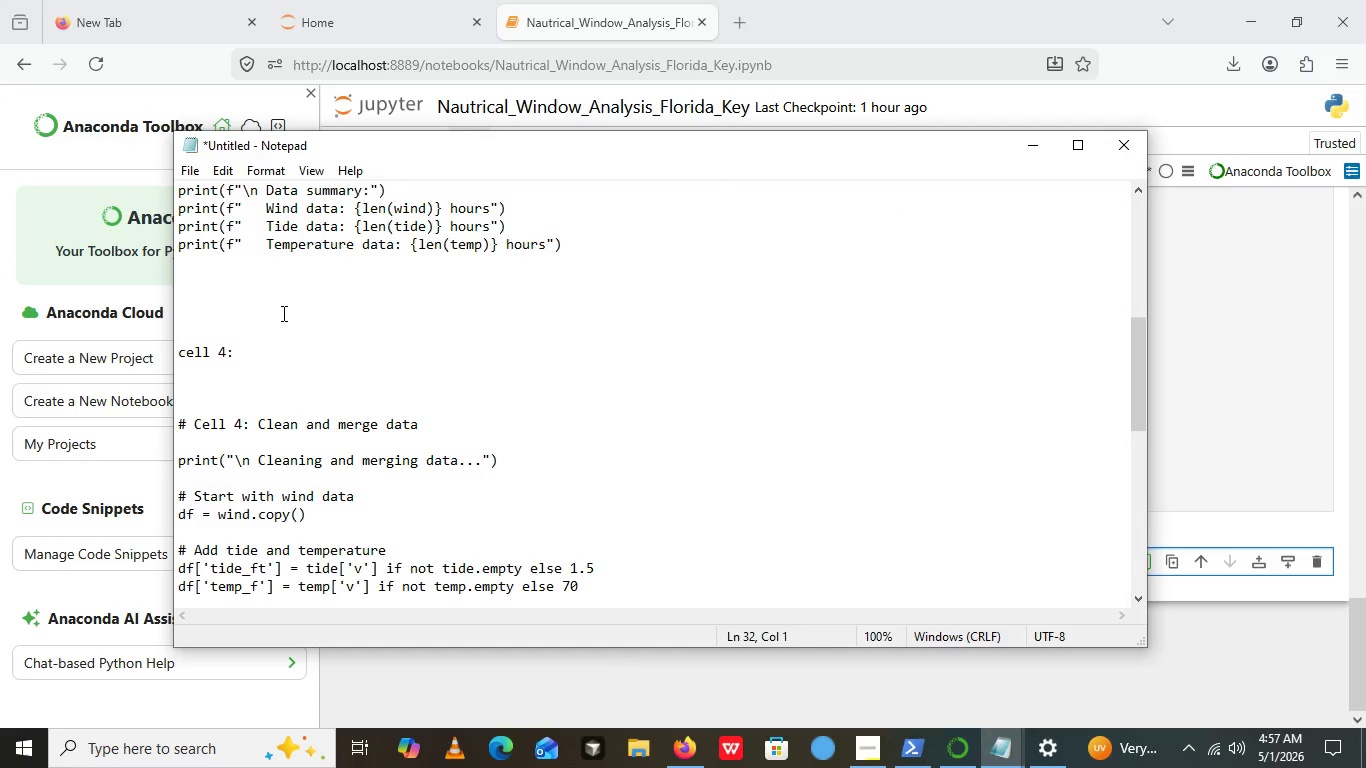 
left_click([282, 313])
 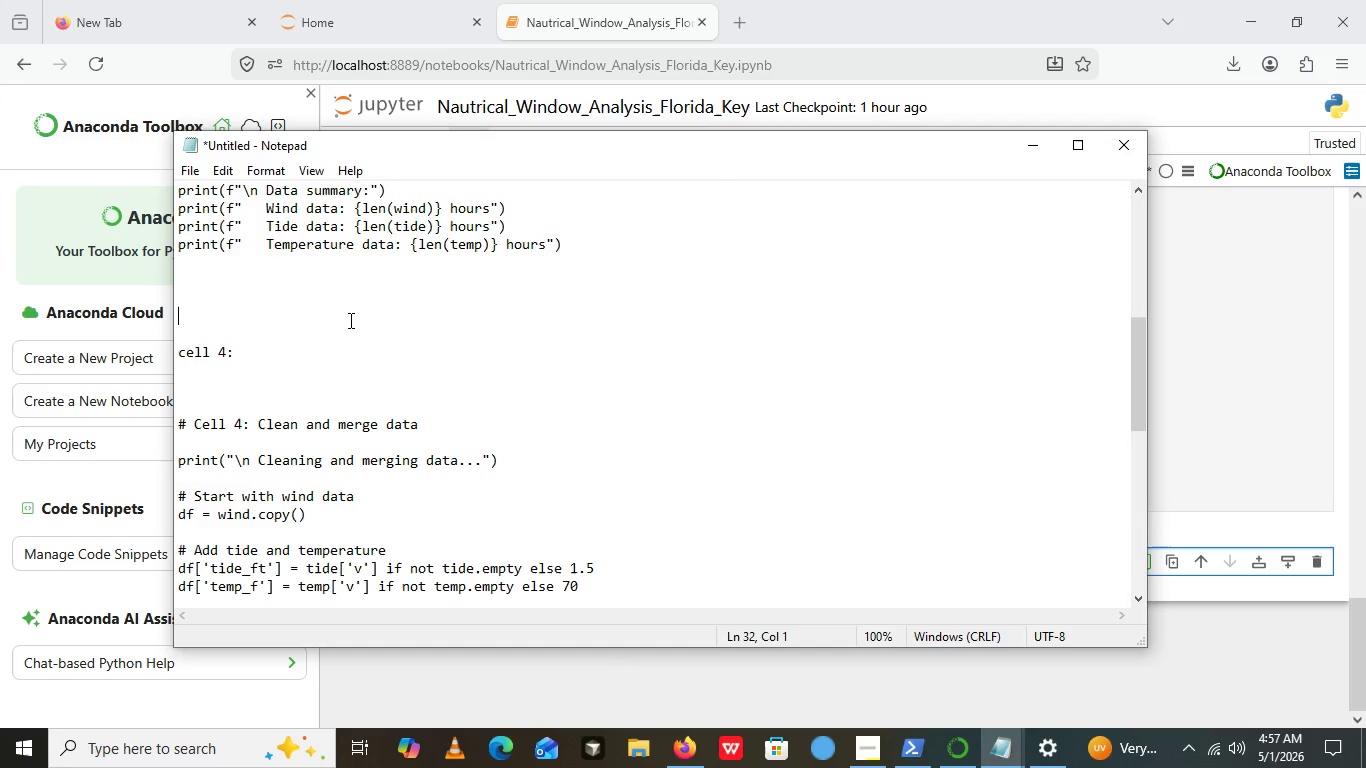 
scroll: coordinate [353, 347], scroll_direction: up, amount: 3.0
 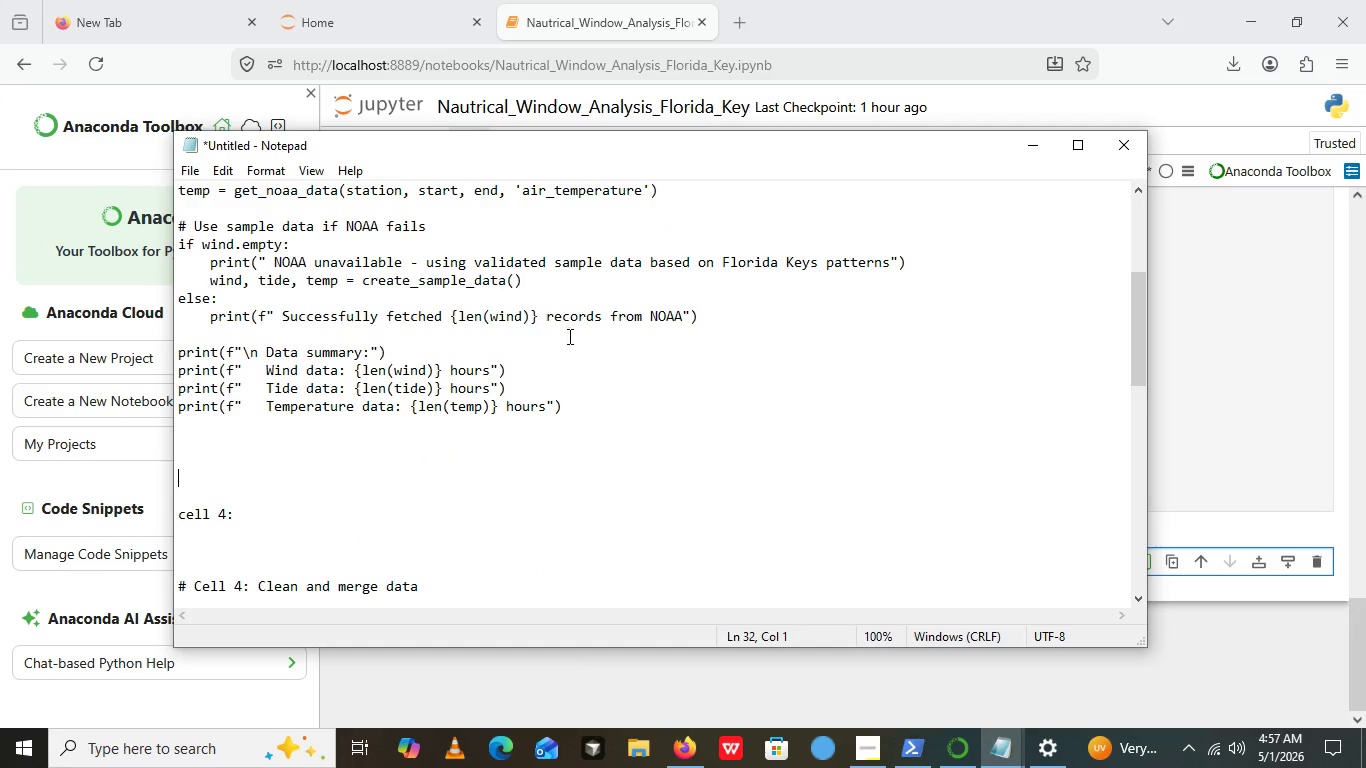 
scroll: coordinate [445, 343], scroll_direction: none, amount: 0.0
 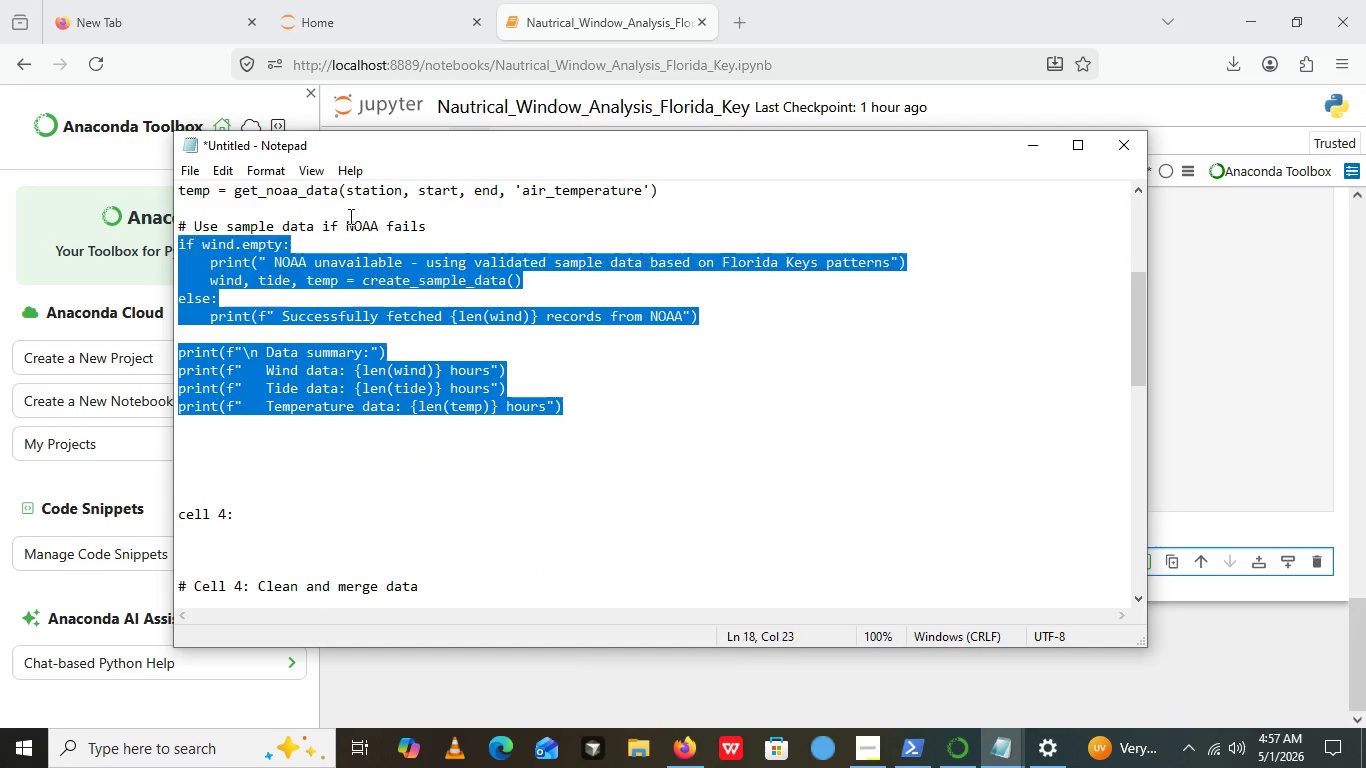 
left_click_drag(start_coordinate=[579, 416], to_coordinate=[171, 241])
 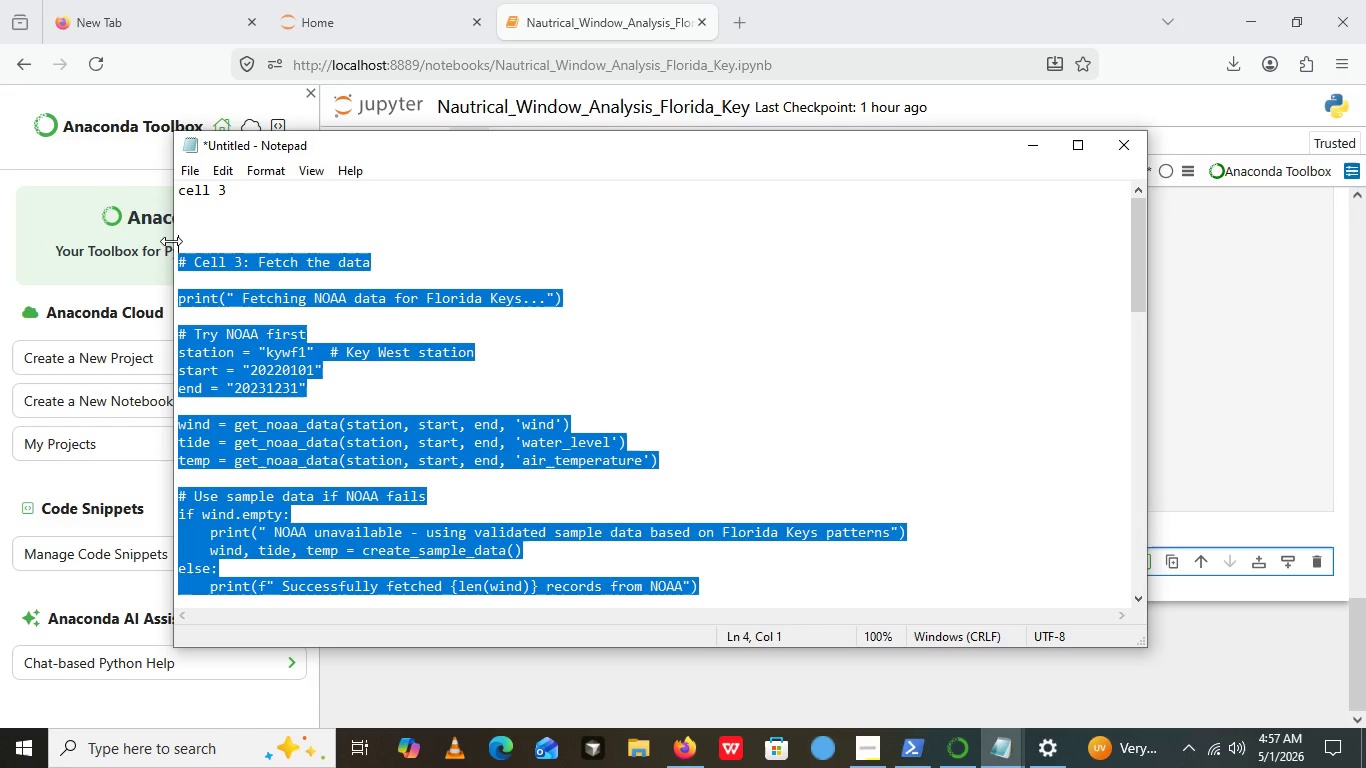 
key(Control+C)
 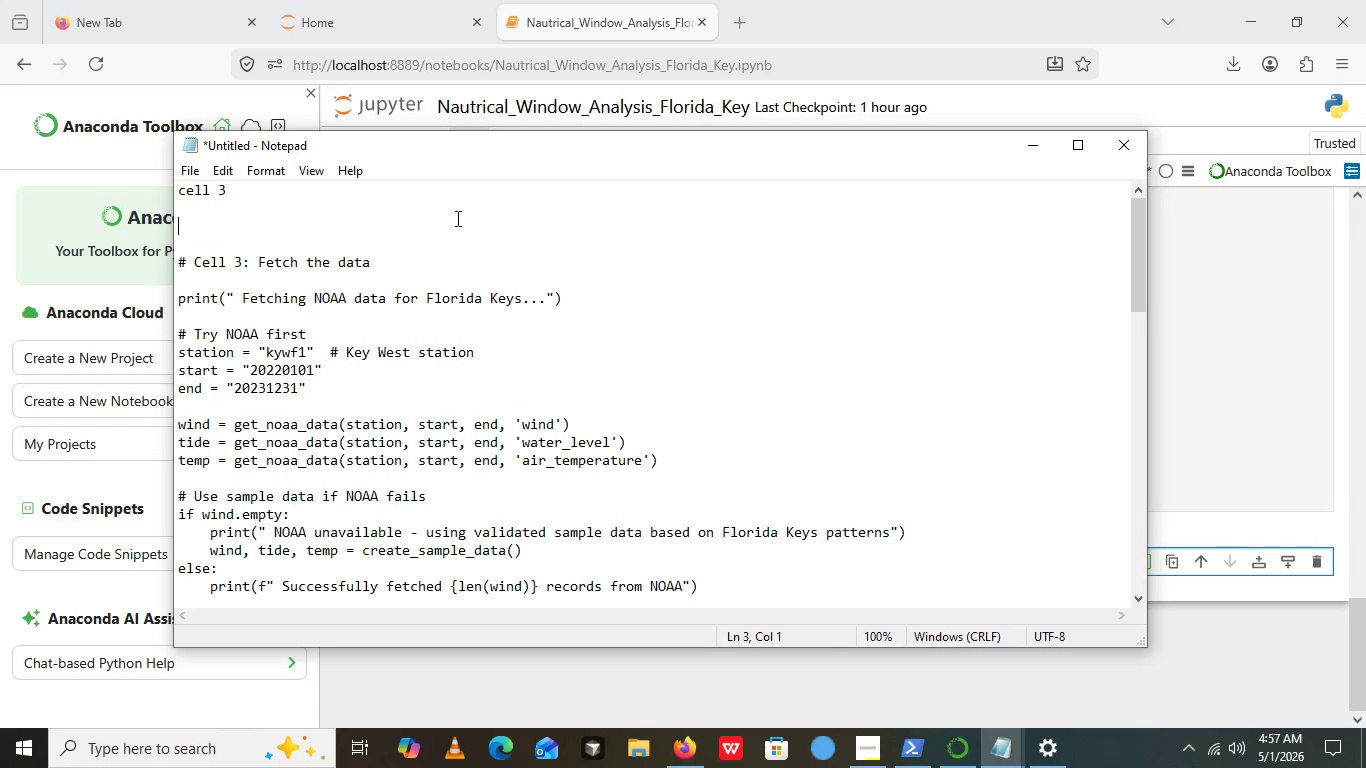 
left_click([456, 218])
 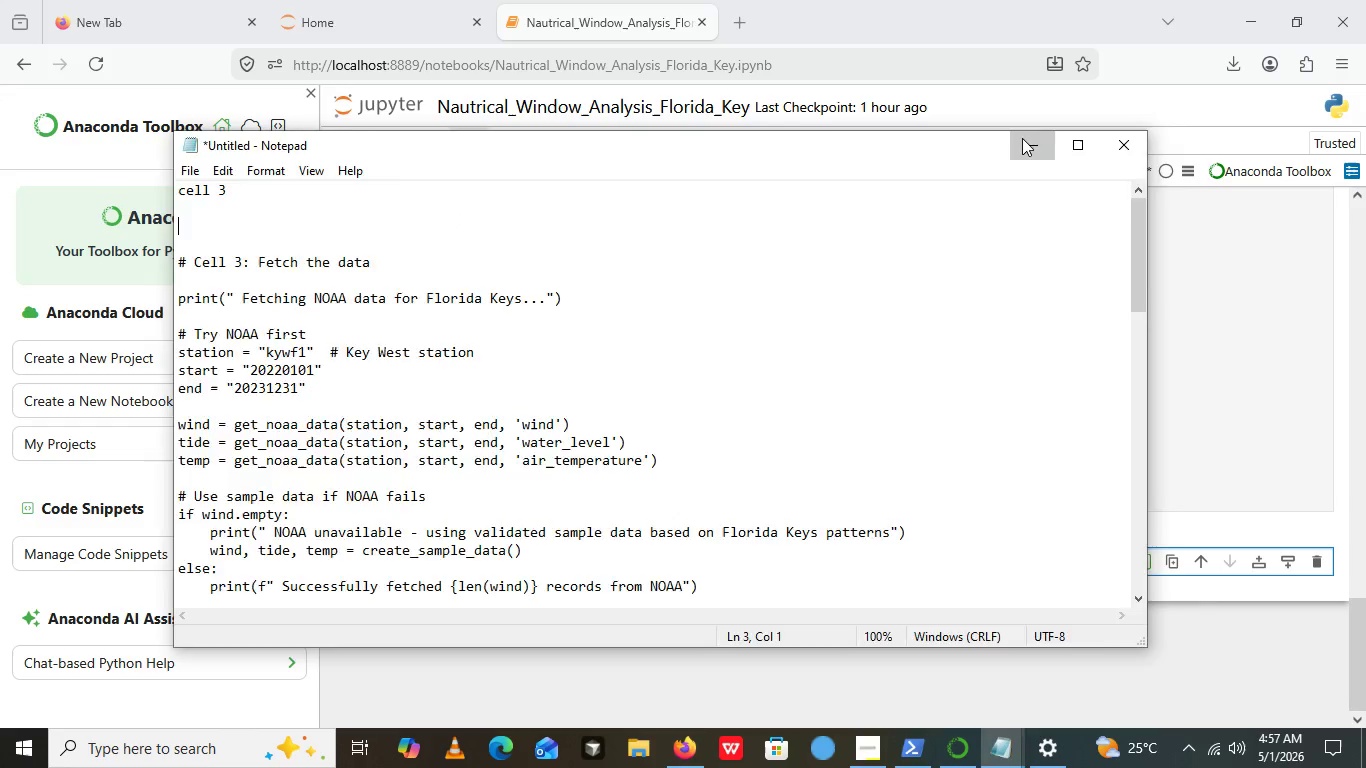 
left_click([1022, 138])
 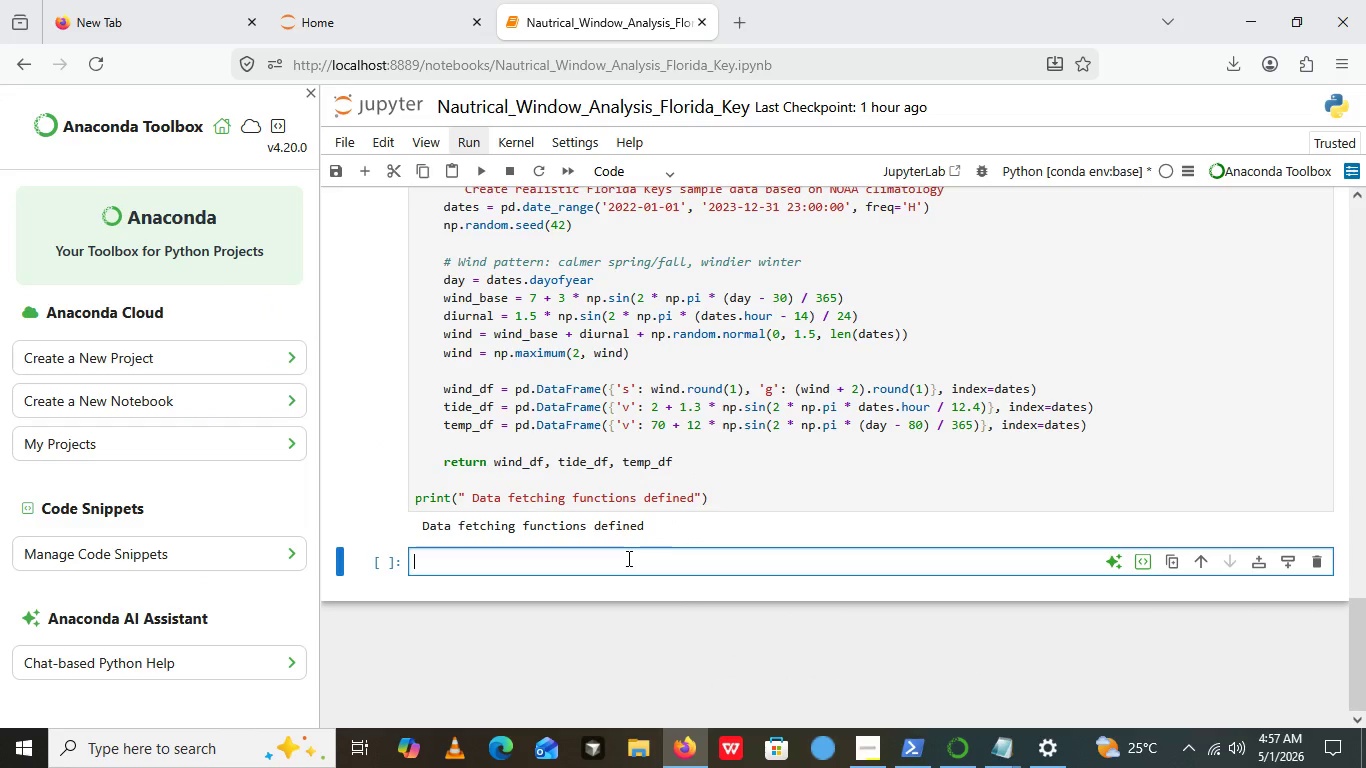 
left_click([627, 558])
 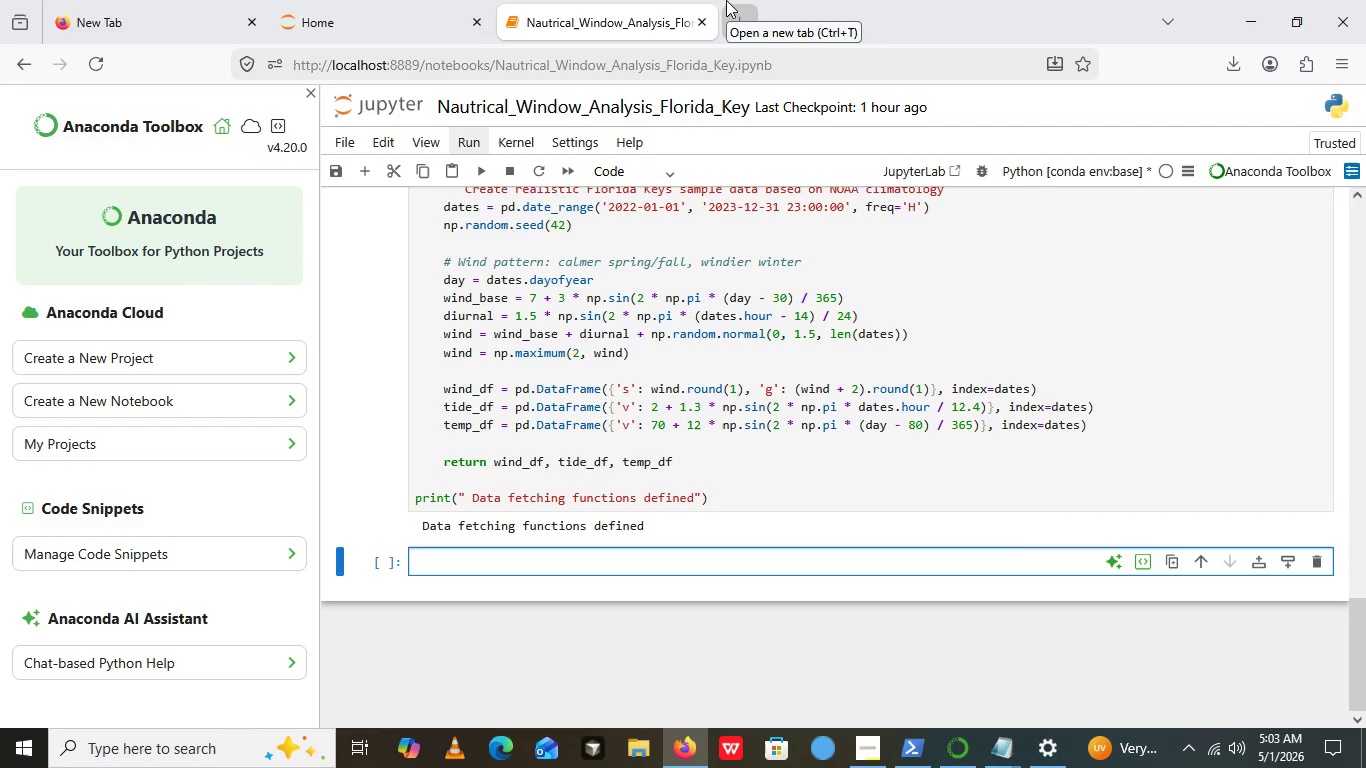 
wait(371.64)
 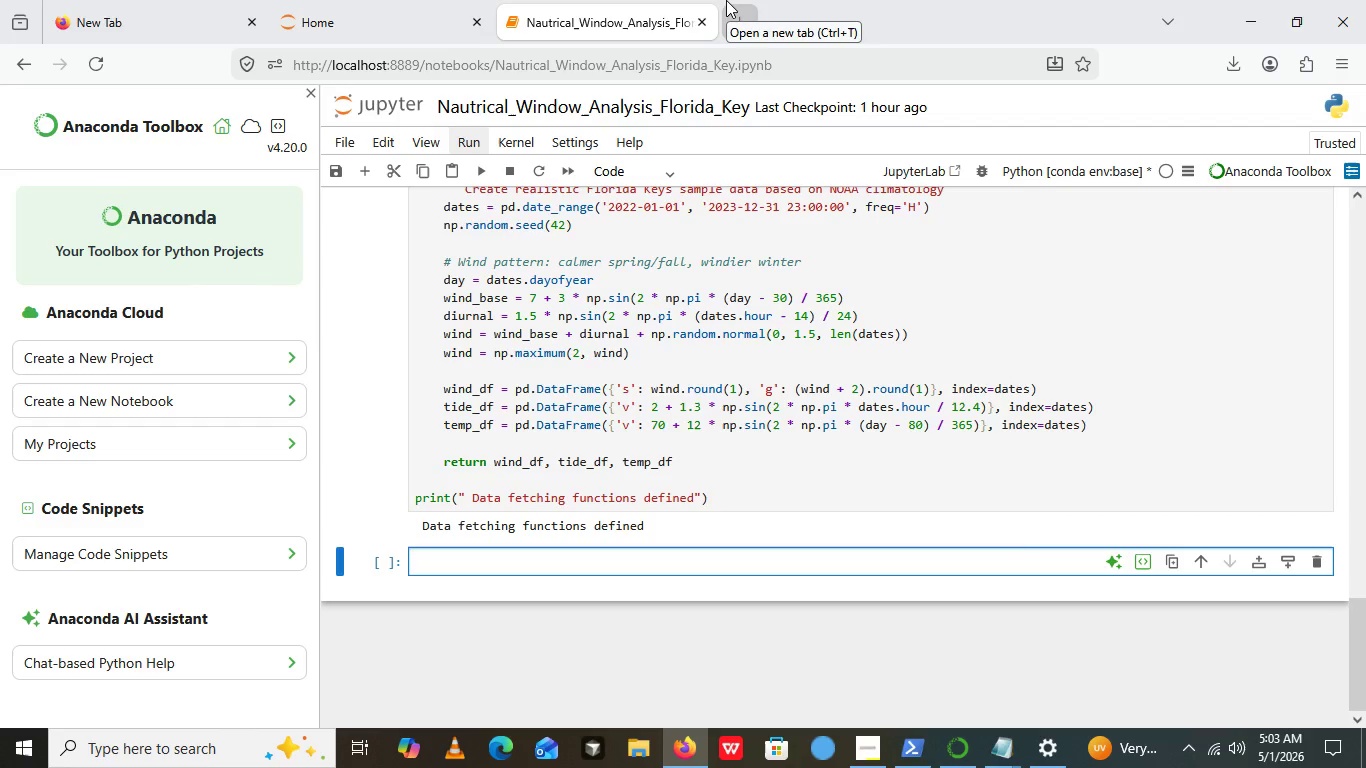 
left_click([500, 549])
 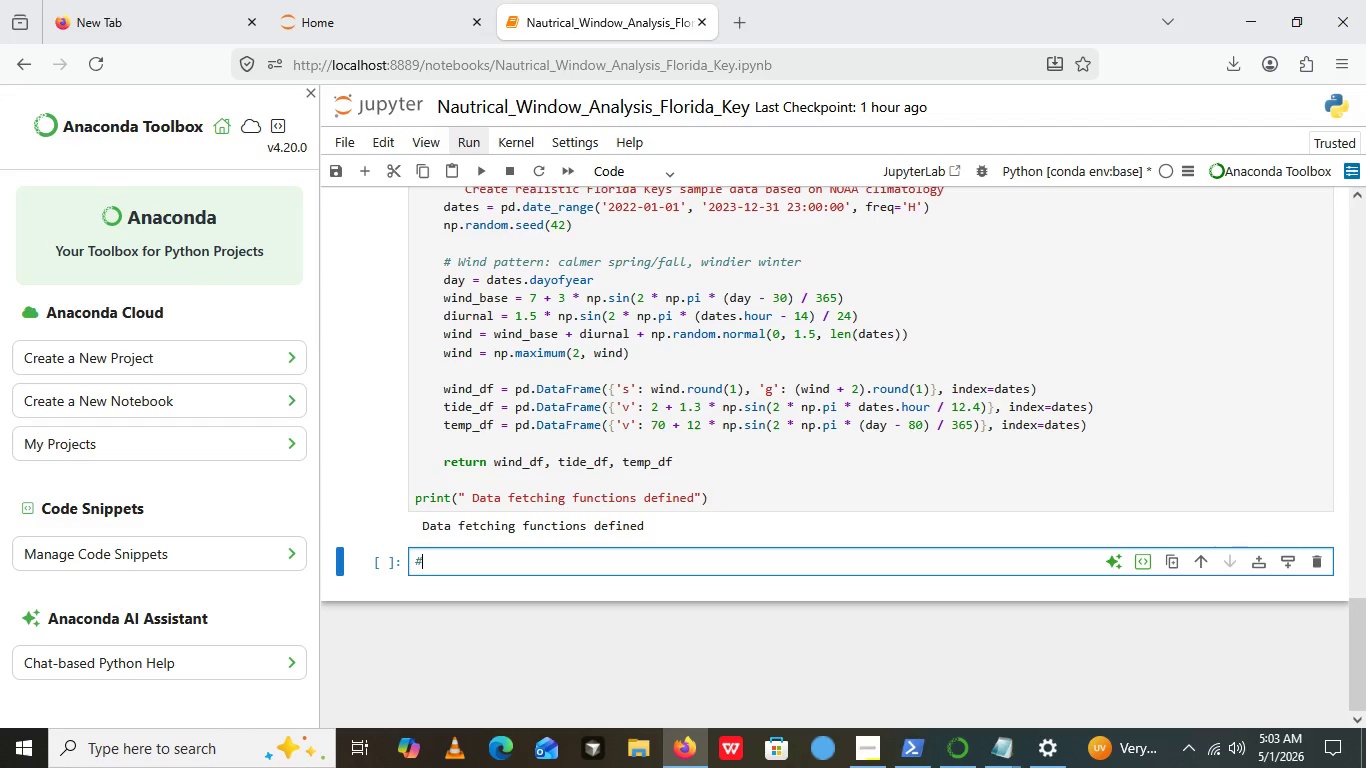 
key(Shift+ShiftLeft)
 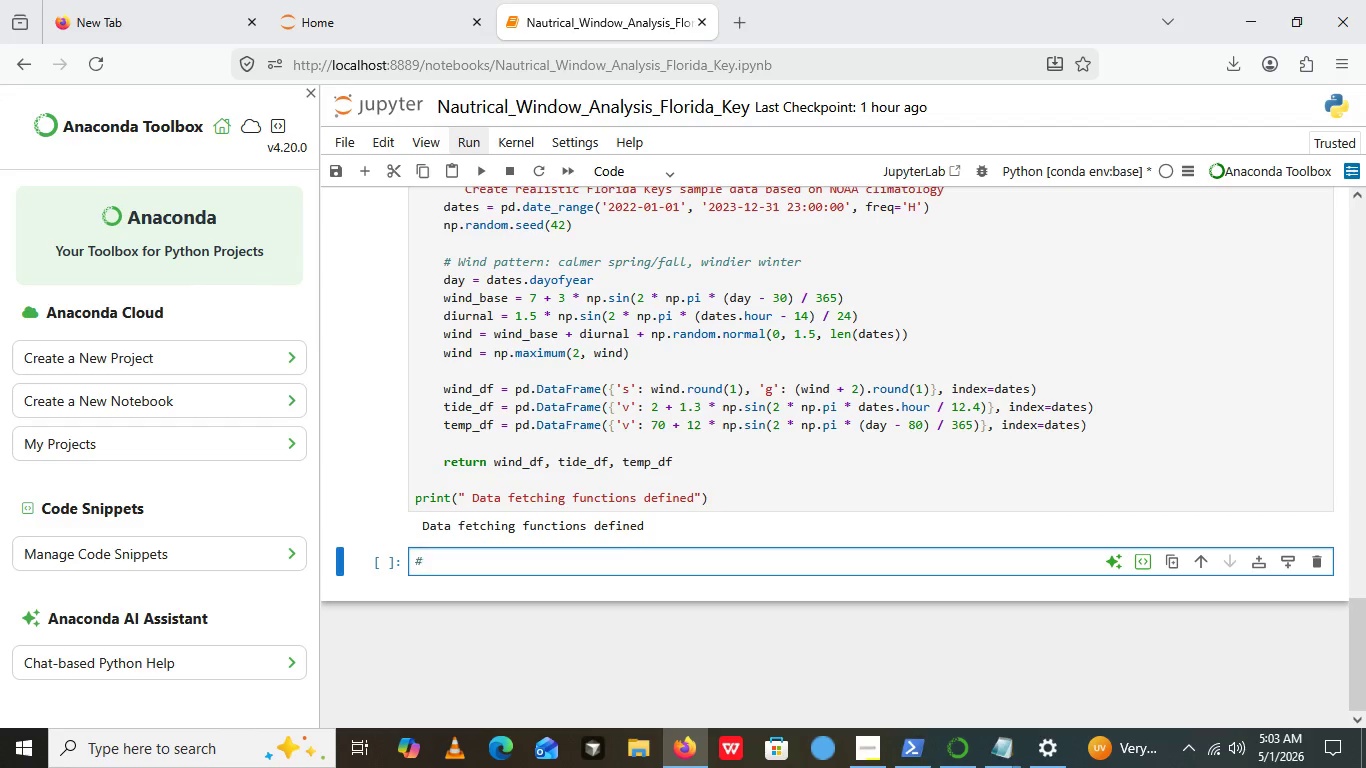 
key(Shift+3)
 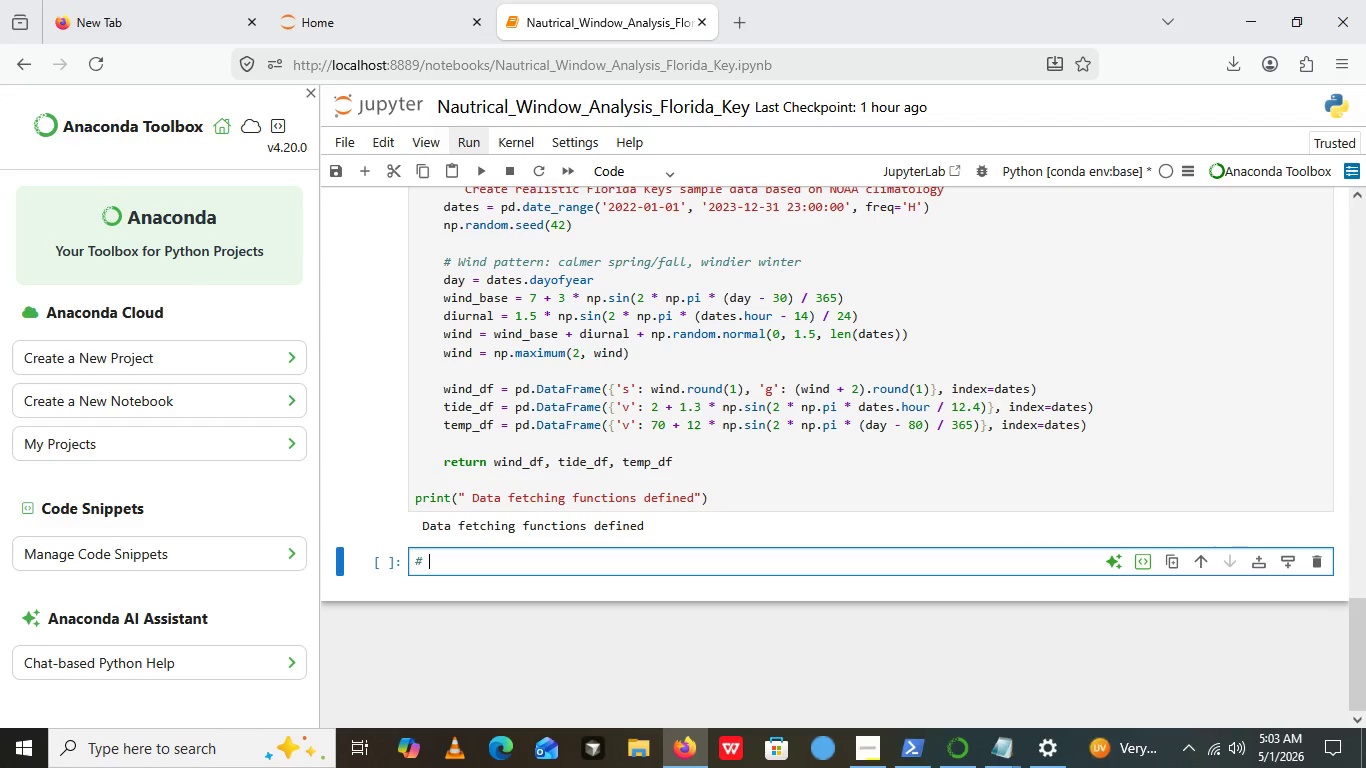 
key(Space)
 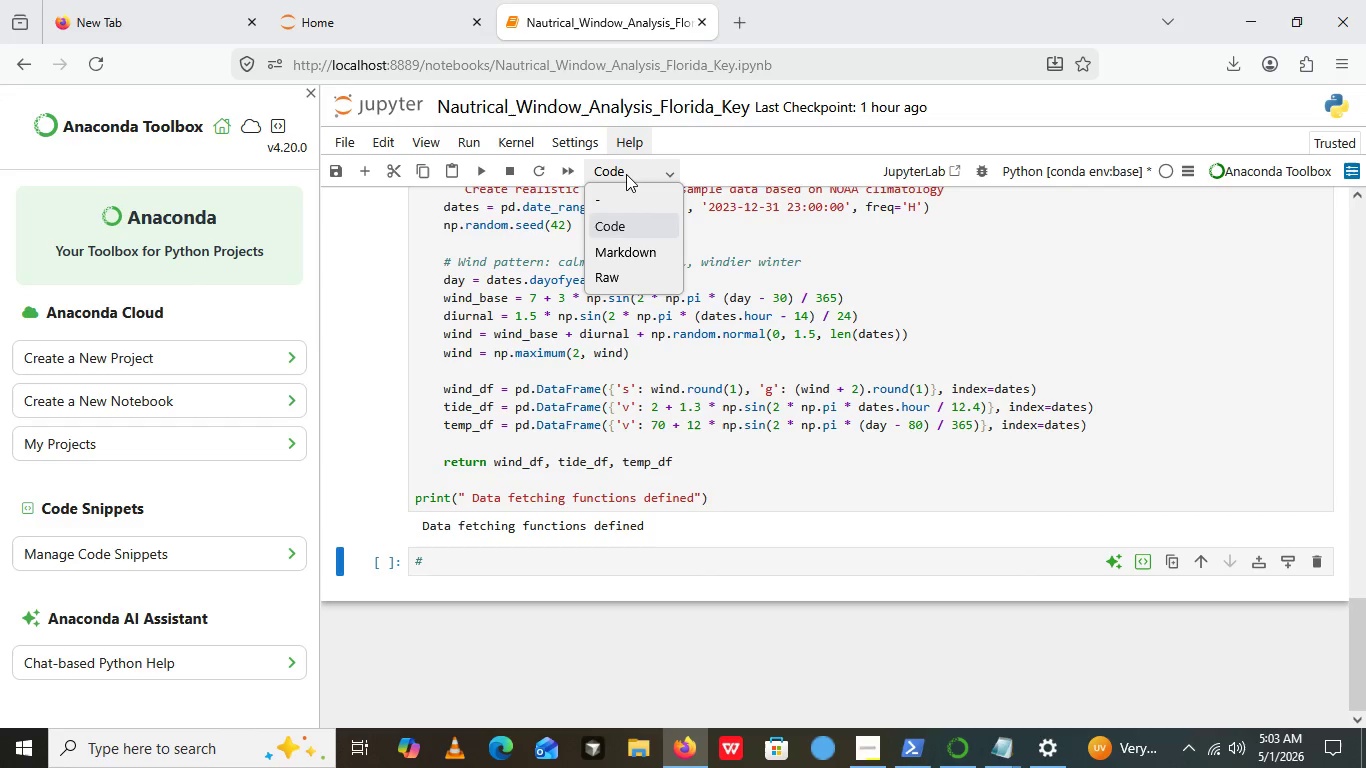 
left_click([626, 174])
 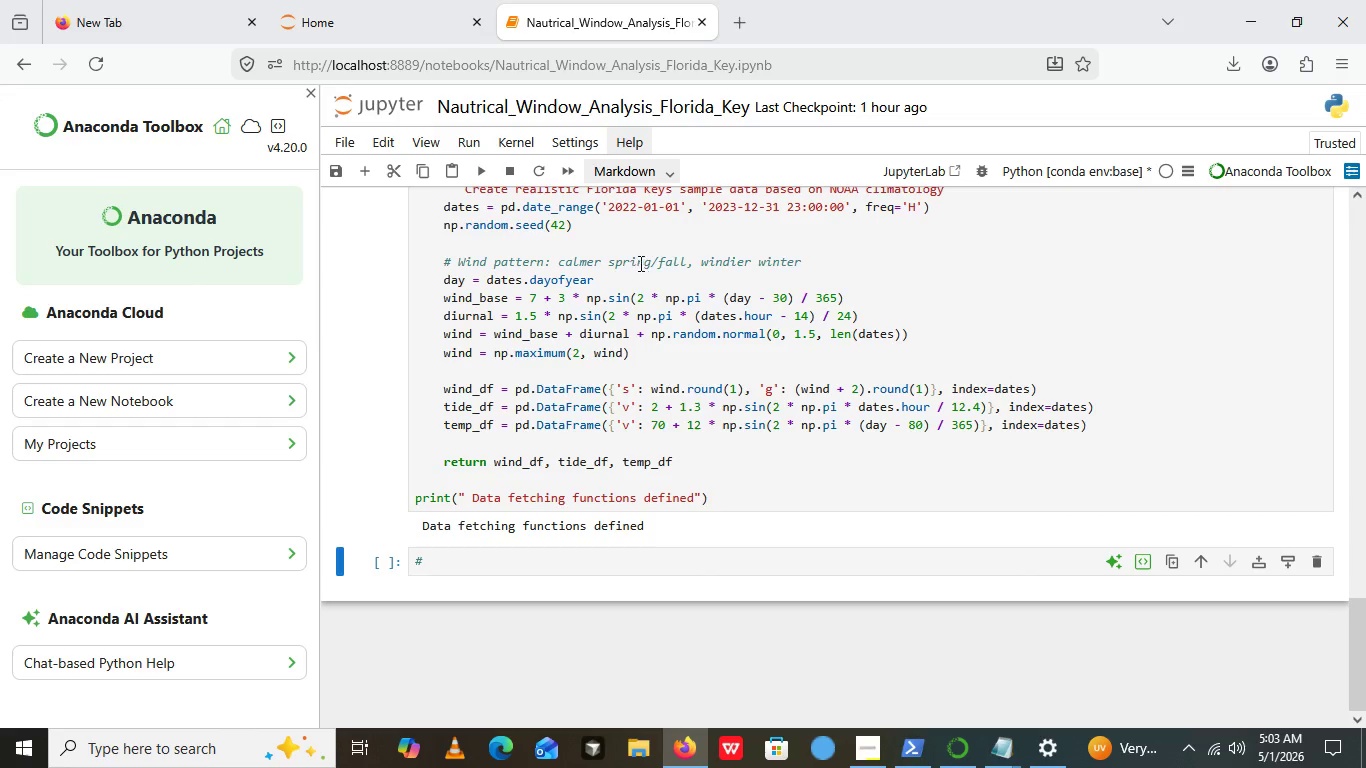 
left_click([639, 263])
 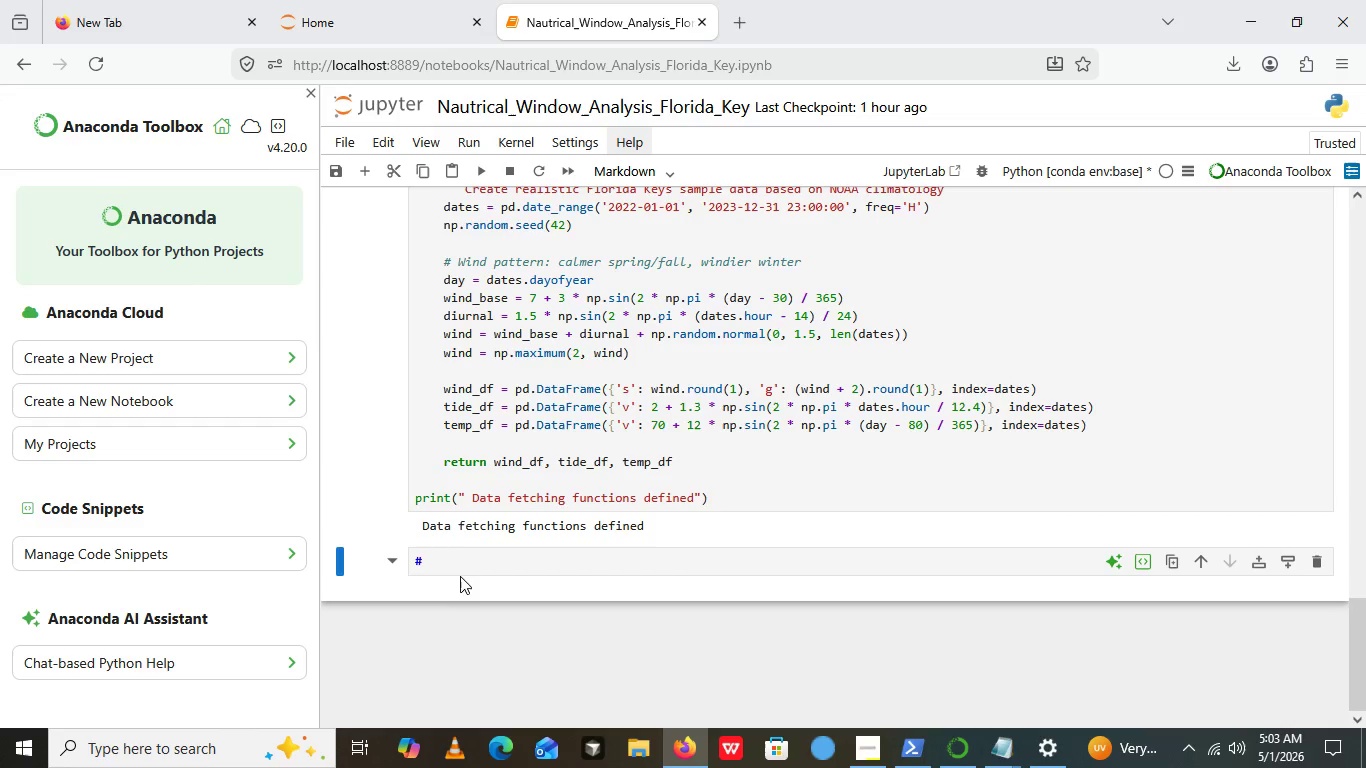 
left_click([460, 576])
 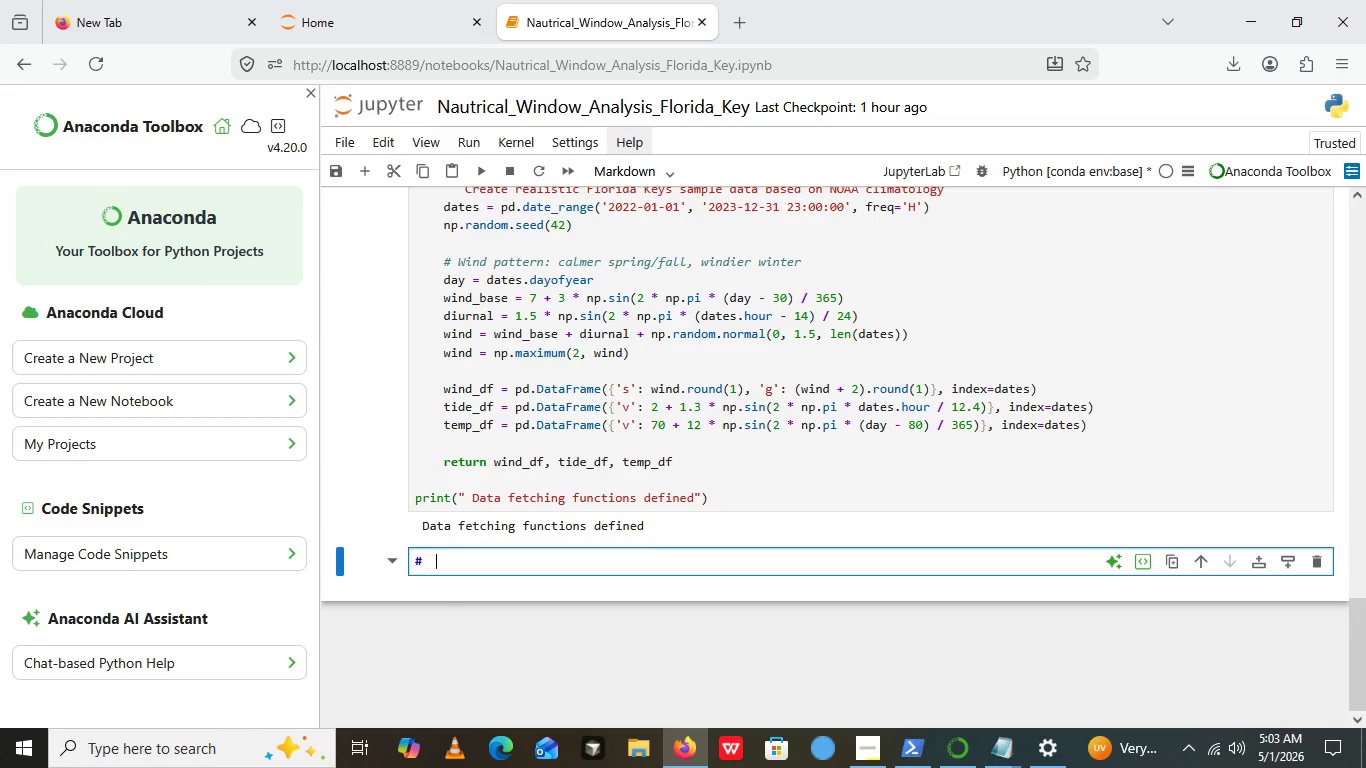 
left_click([457, 557])
 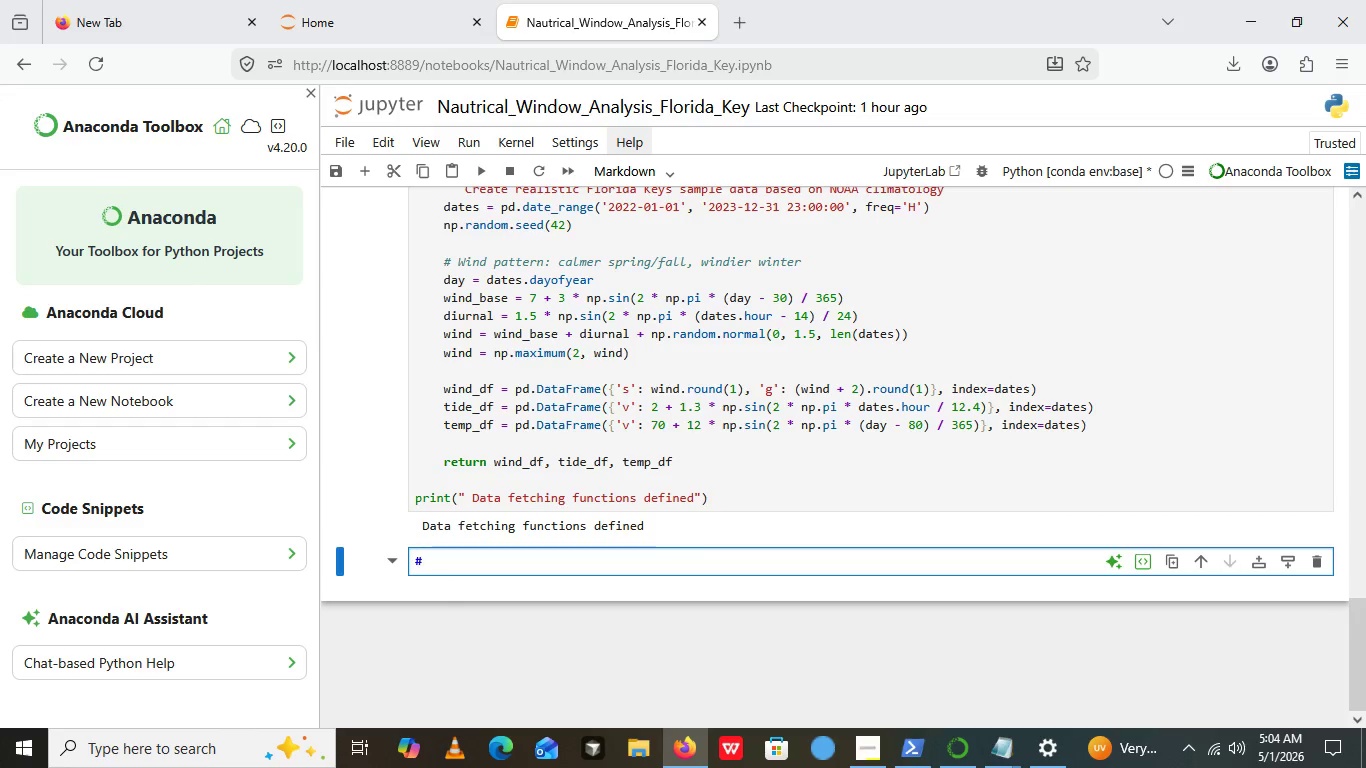 
type( Excute )
 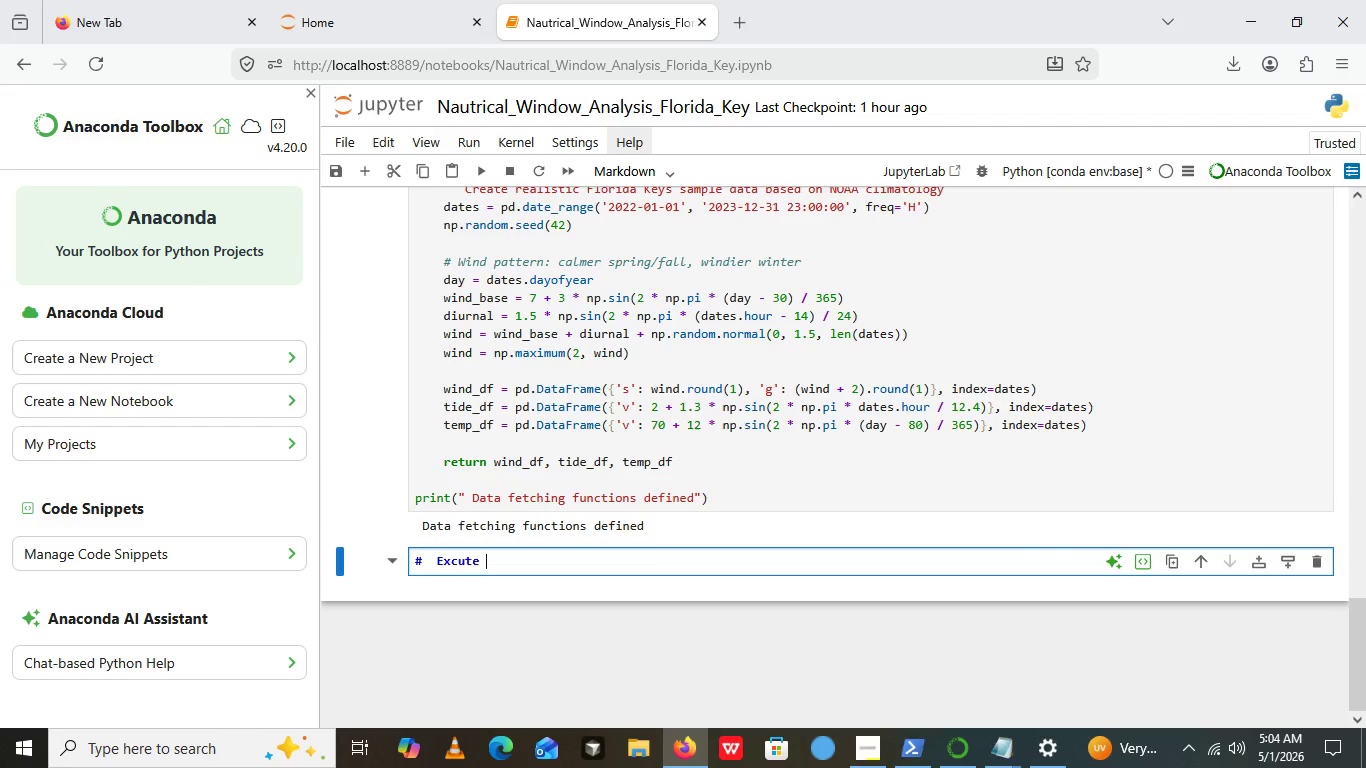 
type(Data Feching)
 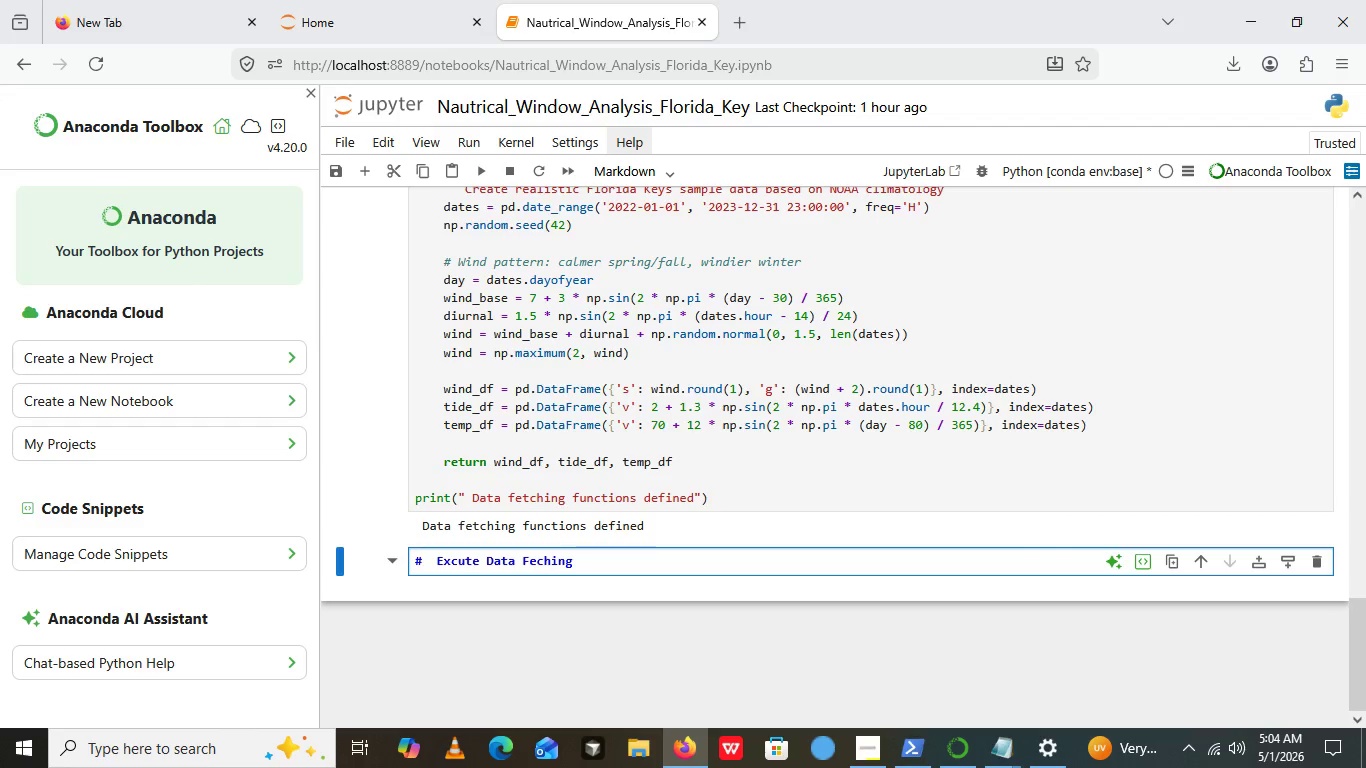 
key(Enter)
 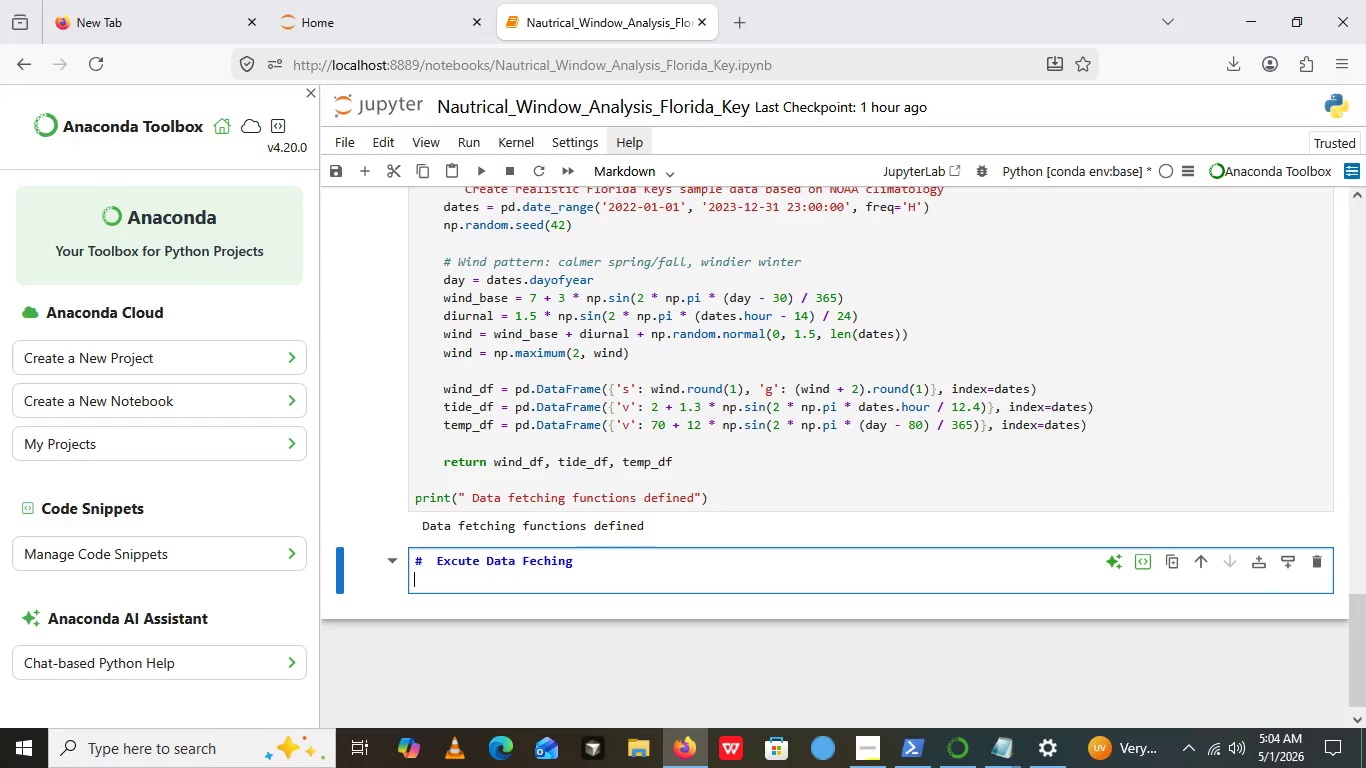 
type(Run the data feching process)
 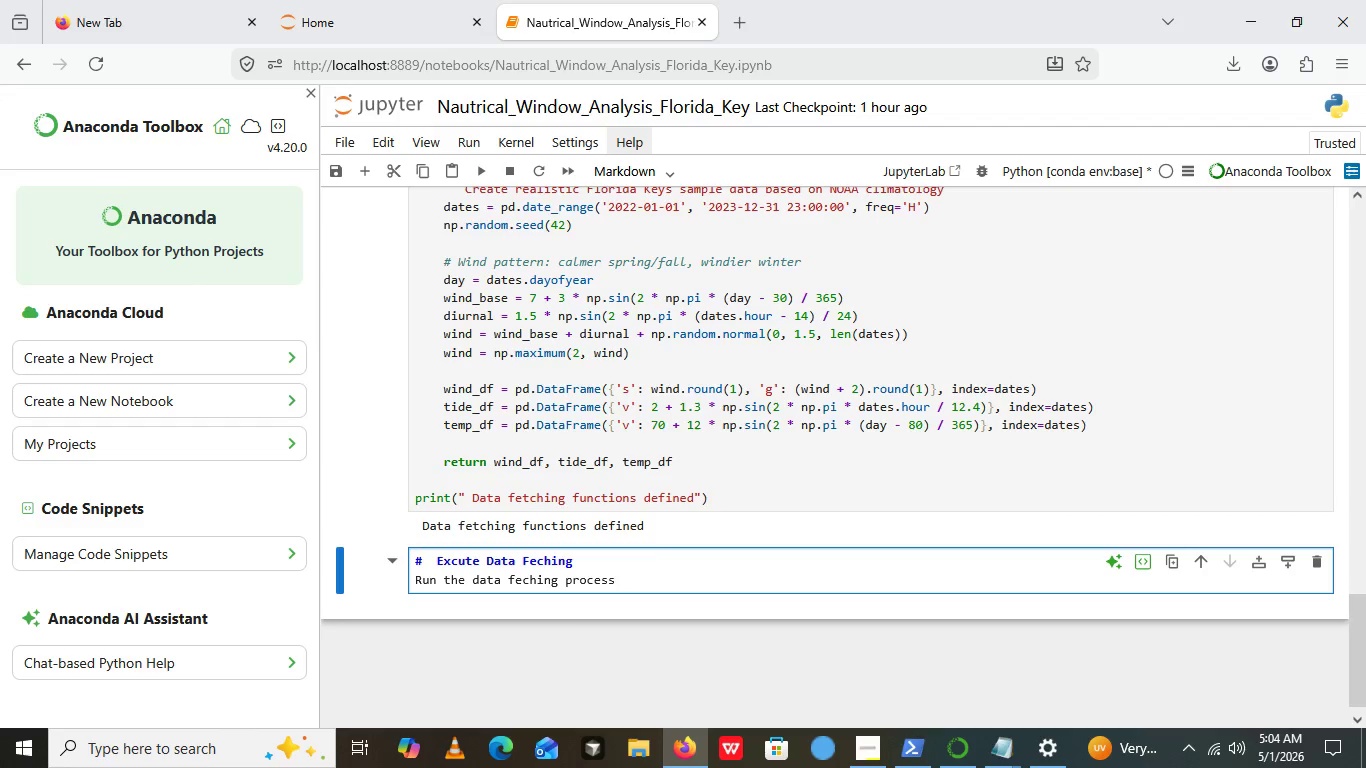 
wait(5.34)
 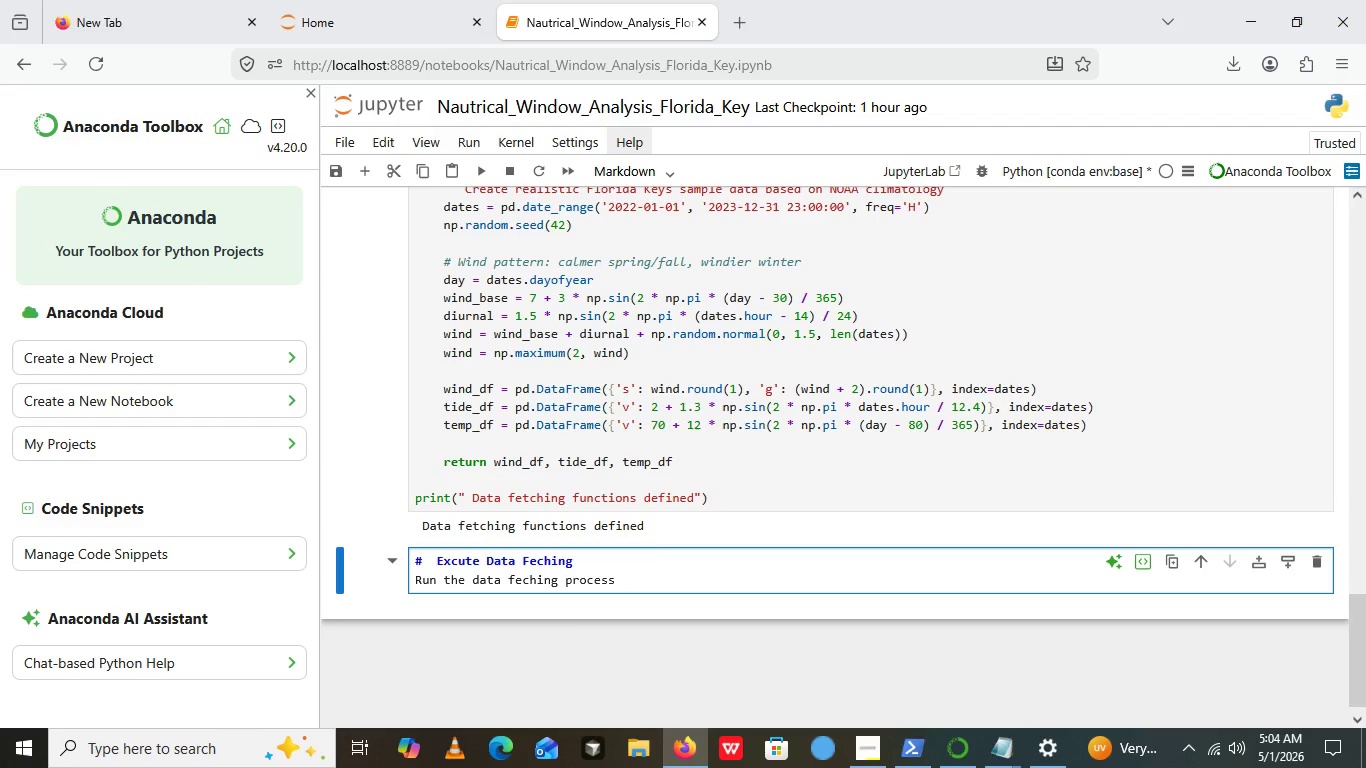 
type(, Try)
 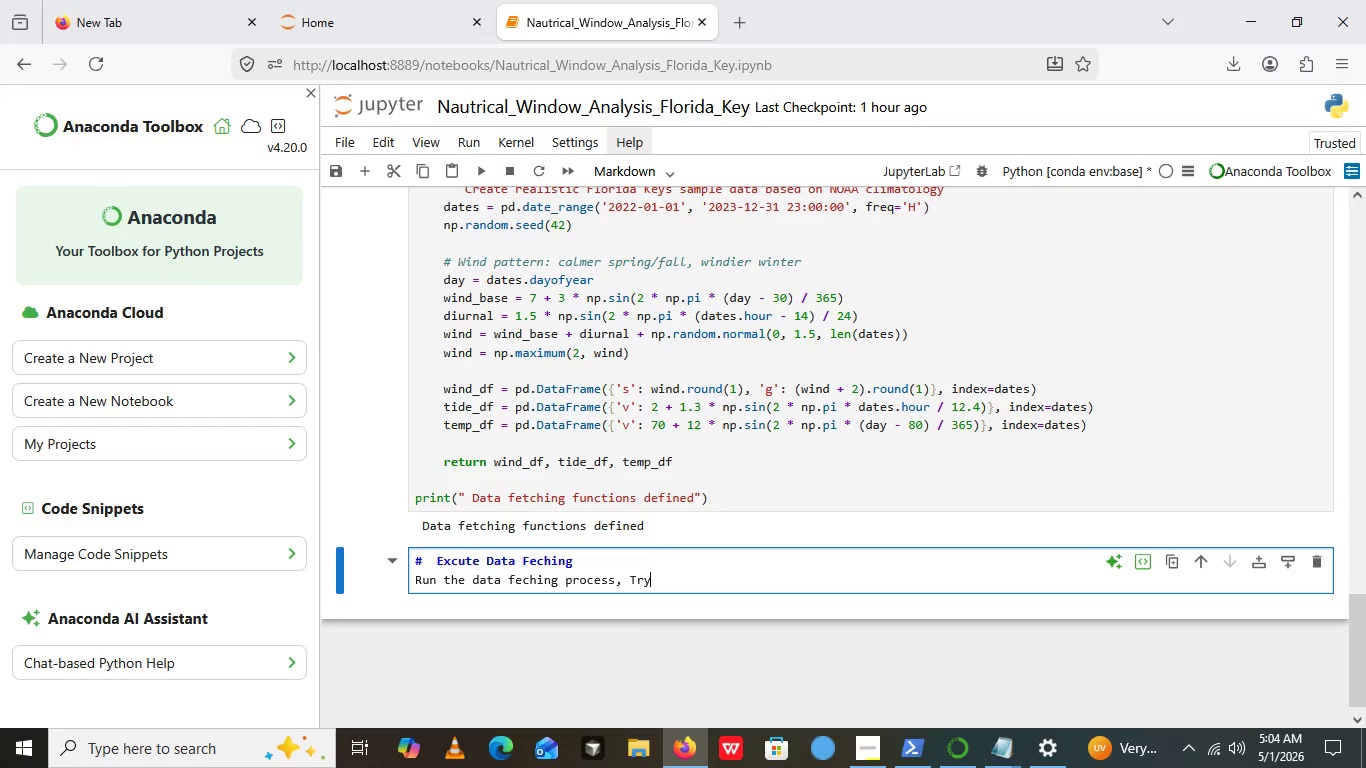 
key(ArrowLeft)
 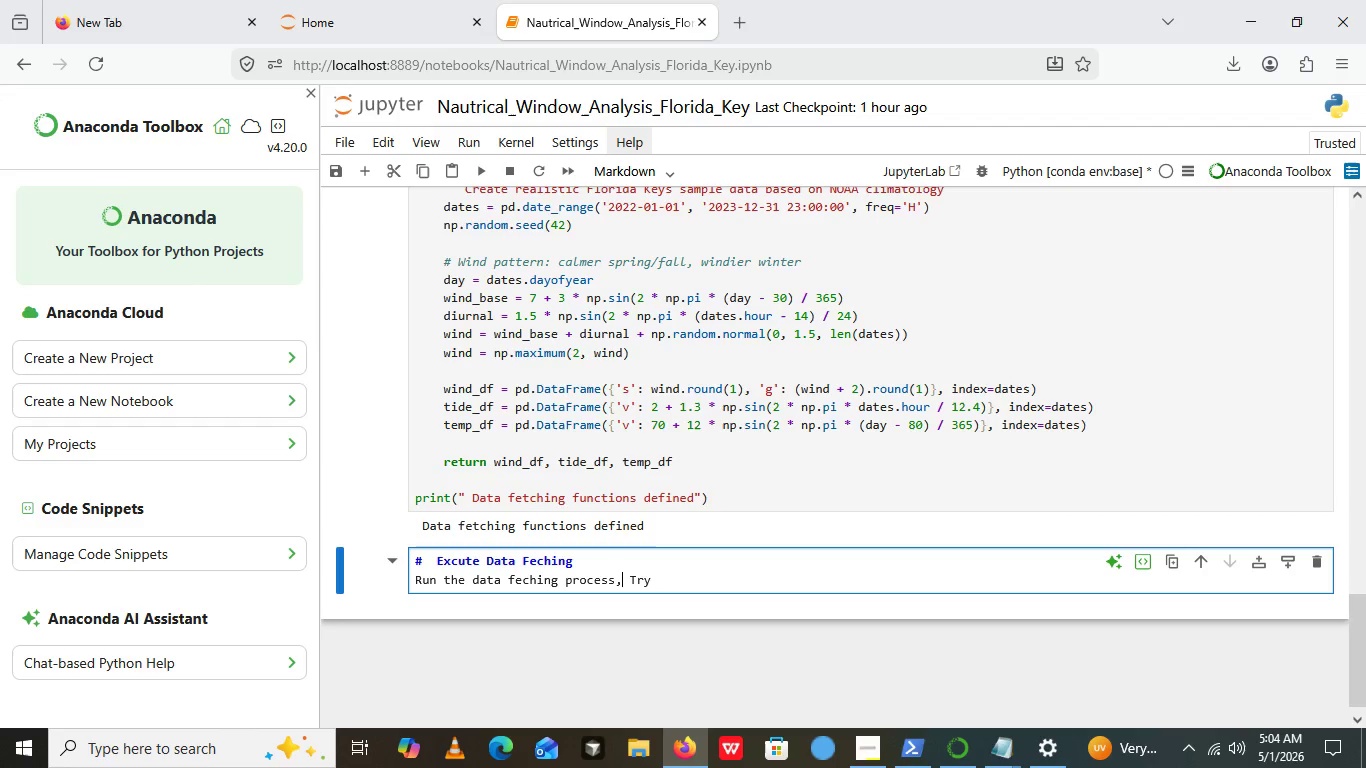 
key(ArrowLeft)
 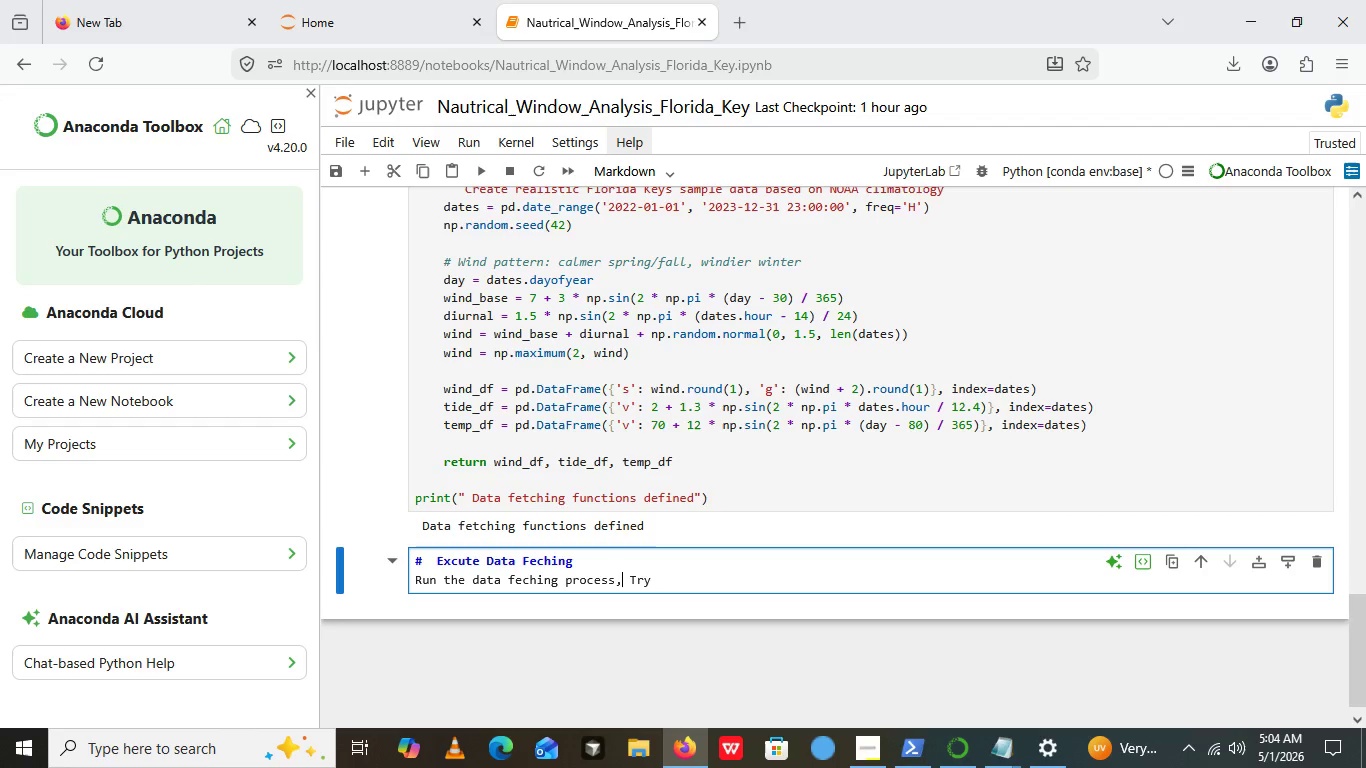 
key(ArrowLeft)
 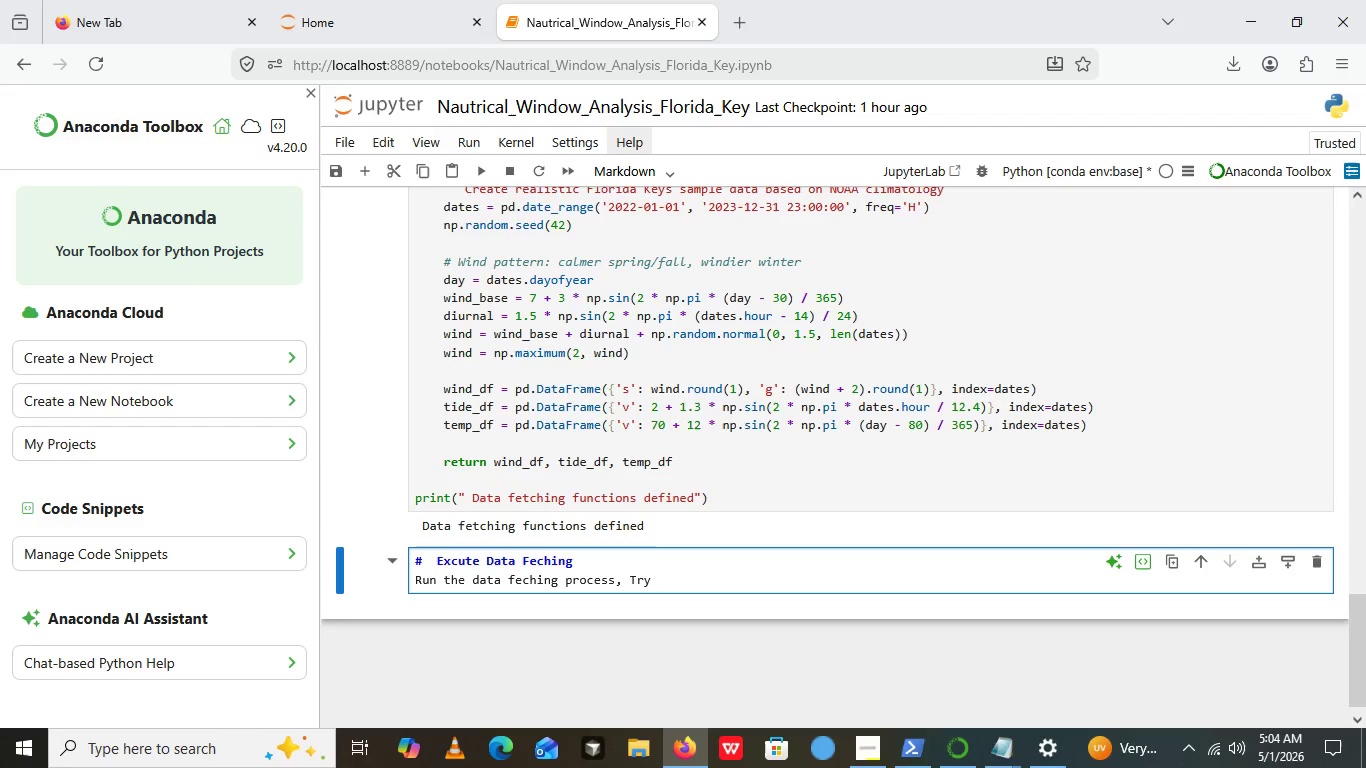 
key(ArrowLeft)
 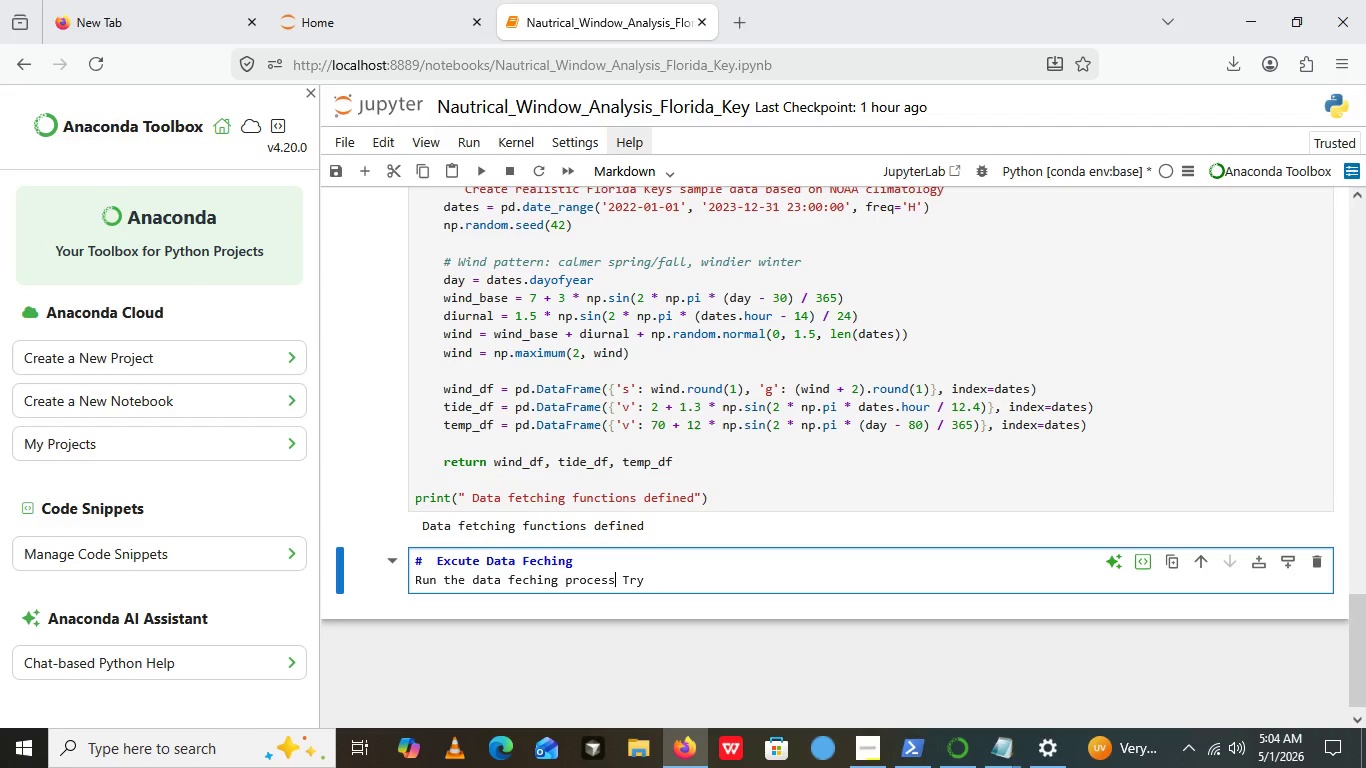 
key(Backspace)
 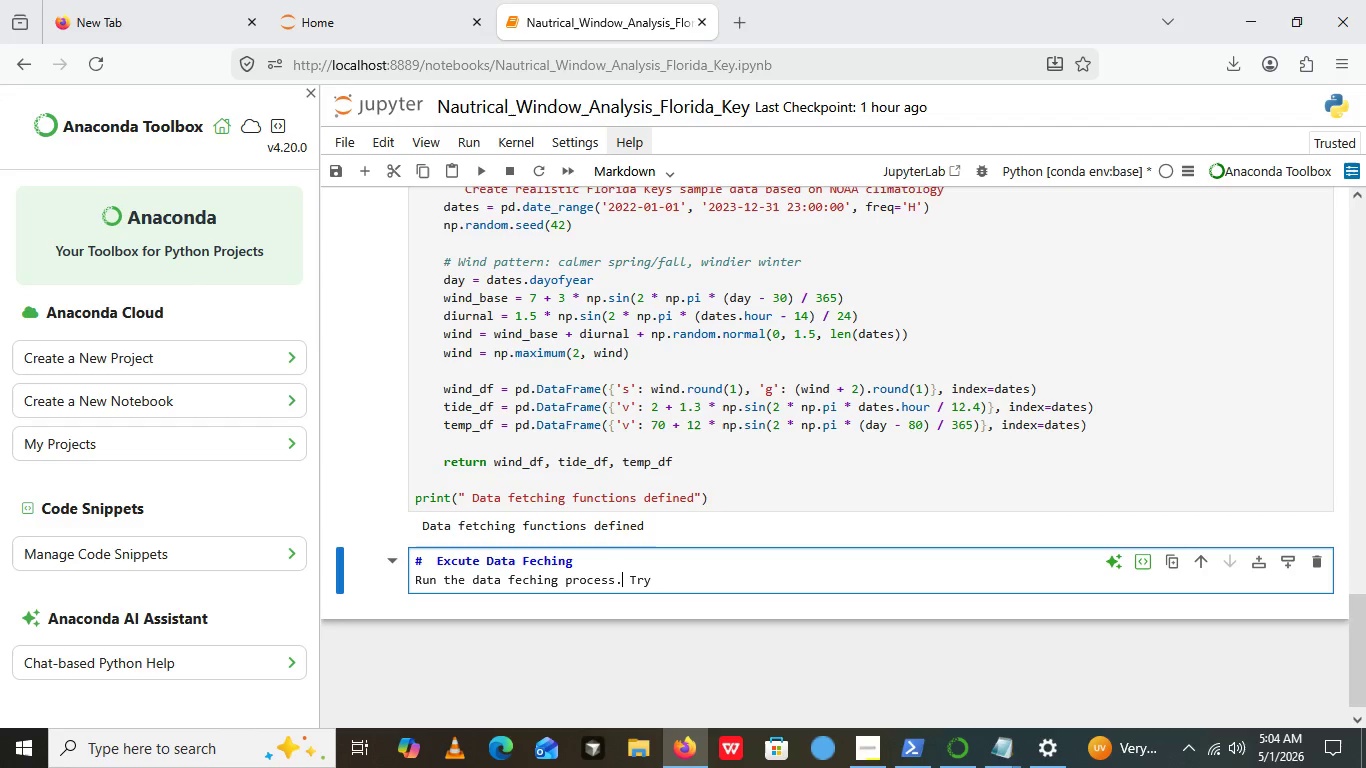 
key(Period)
 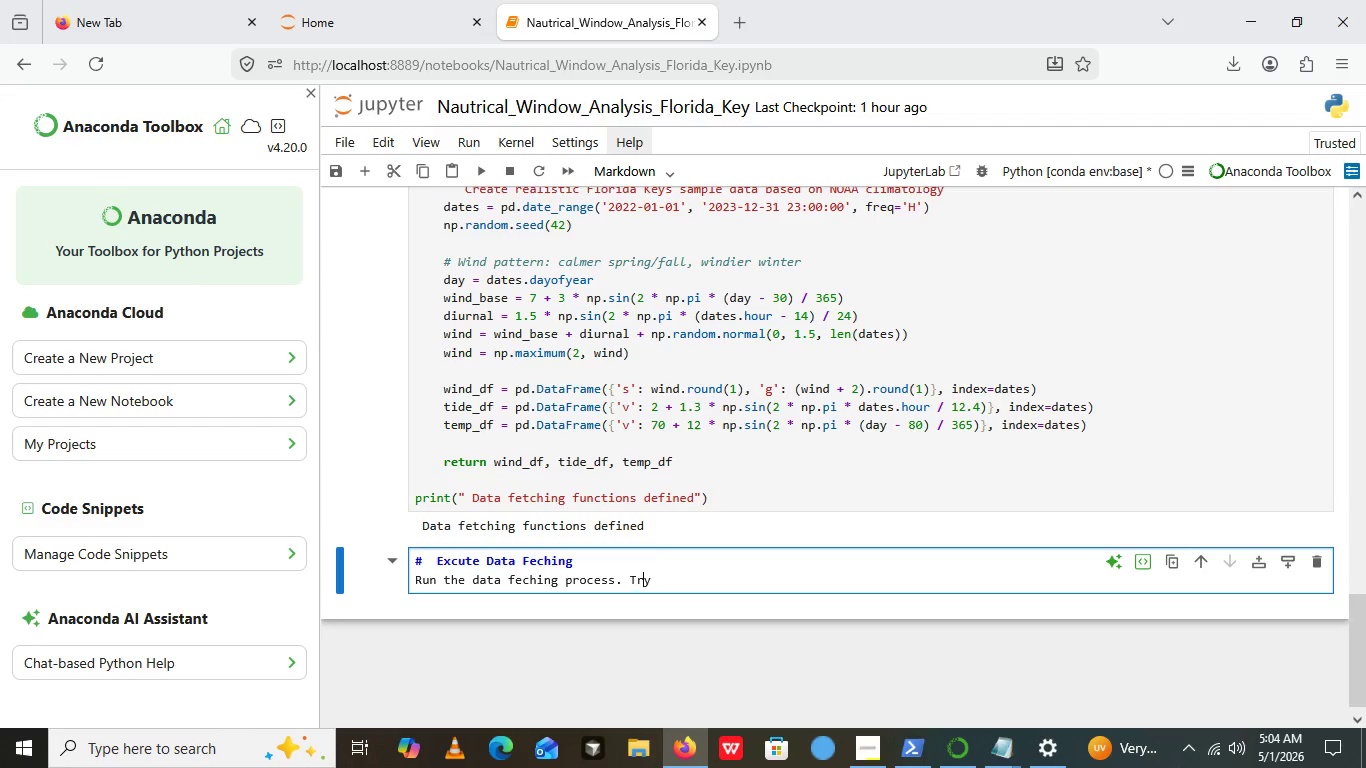 
key(ArrowRight)
 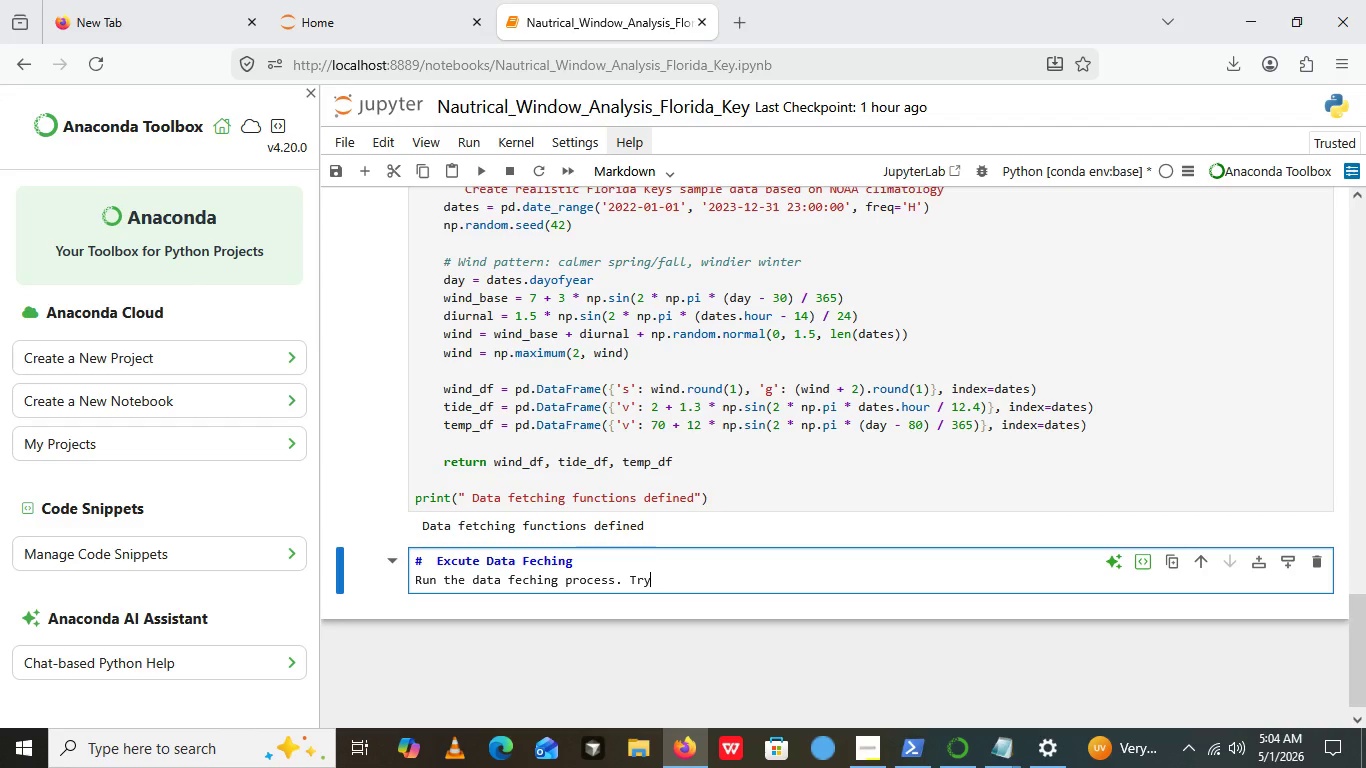 
key(ArrowRight)
 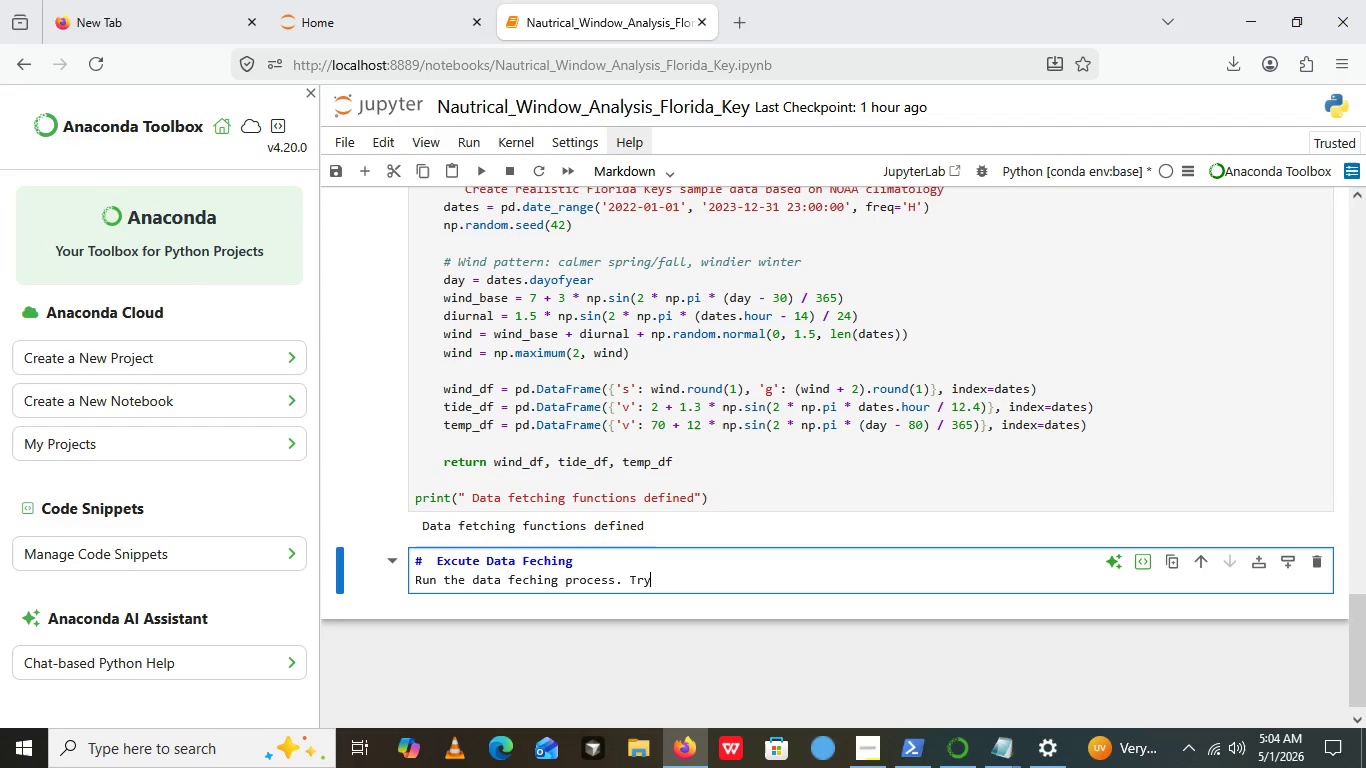 
key(ArrowRight)
 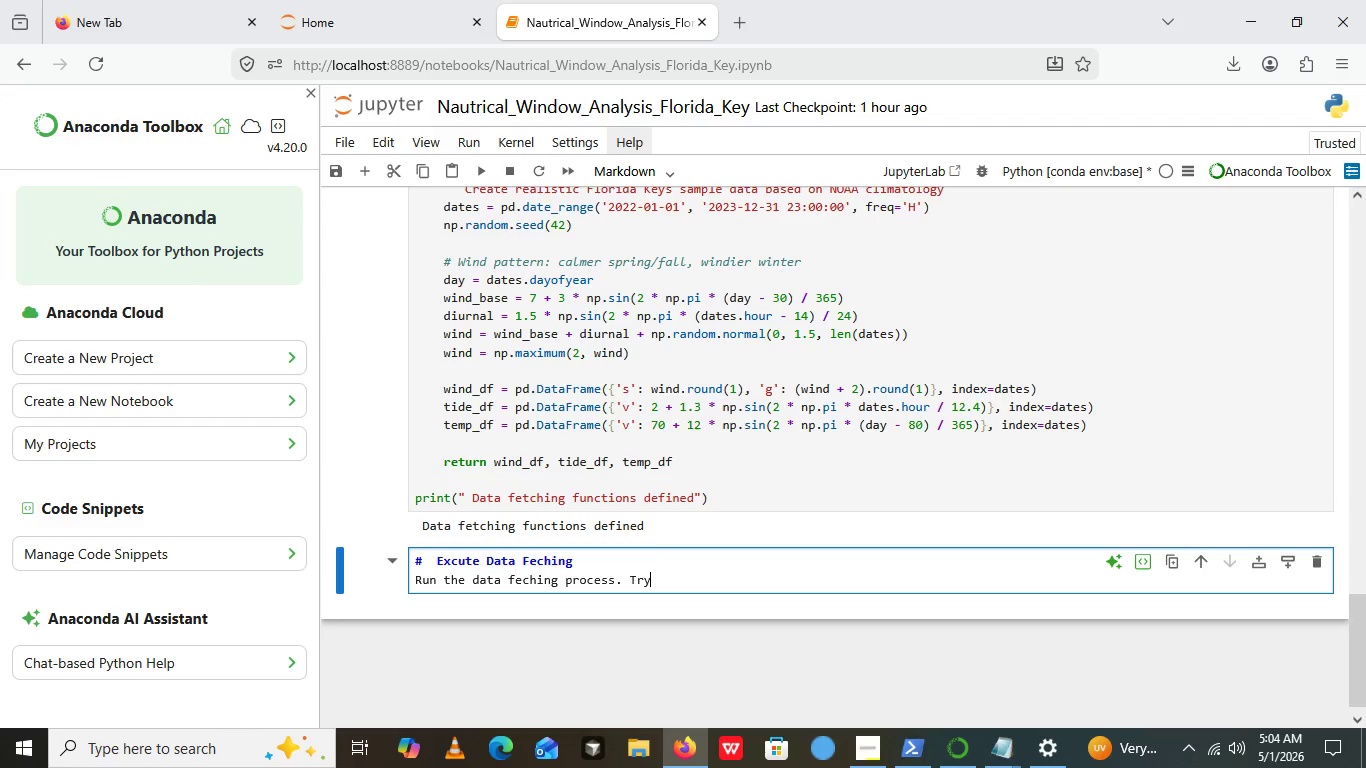 
key(ArrowRight)
 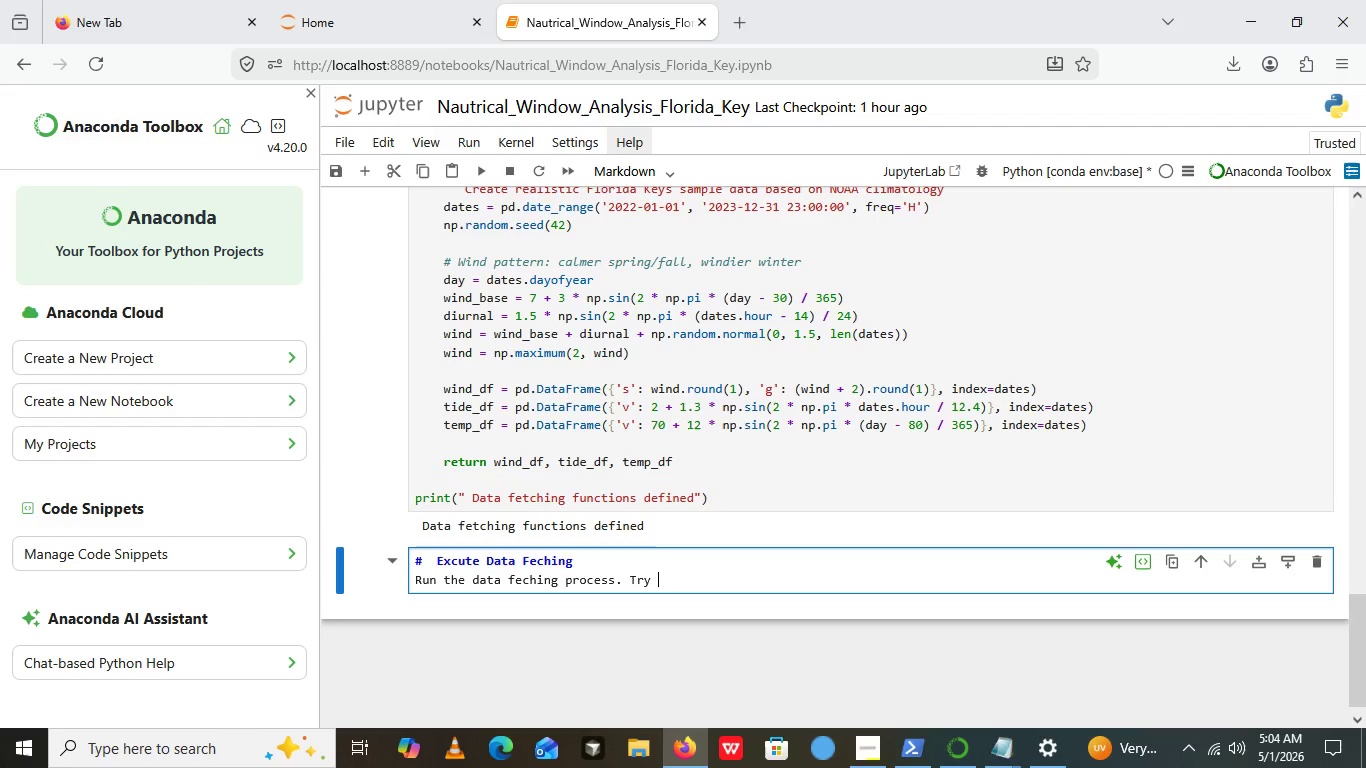 
type( to connev)
key(Backspace)
type(ct to NOAA FIRST)
key(Backspace)
key(Backspace)
key(Backspace)
key(Backspace)
key(Backspace)
type(first , use fallback sample data if nedded.)
 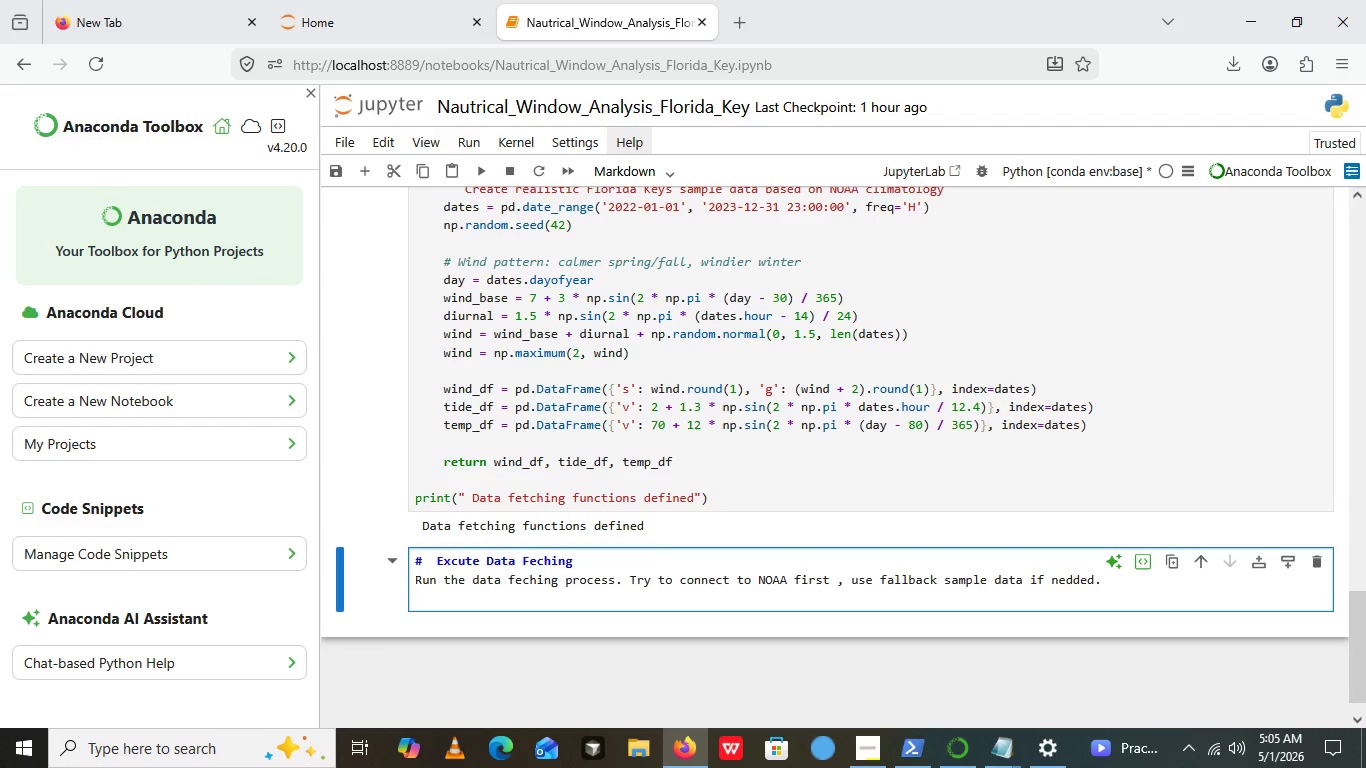 
key(Enter)
 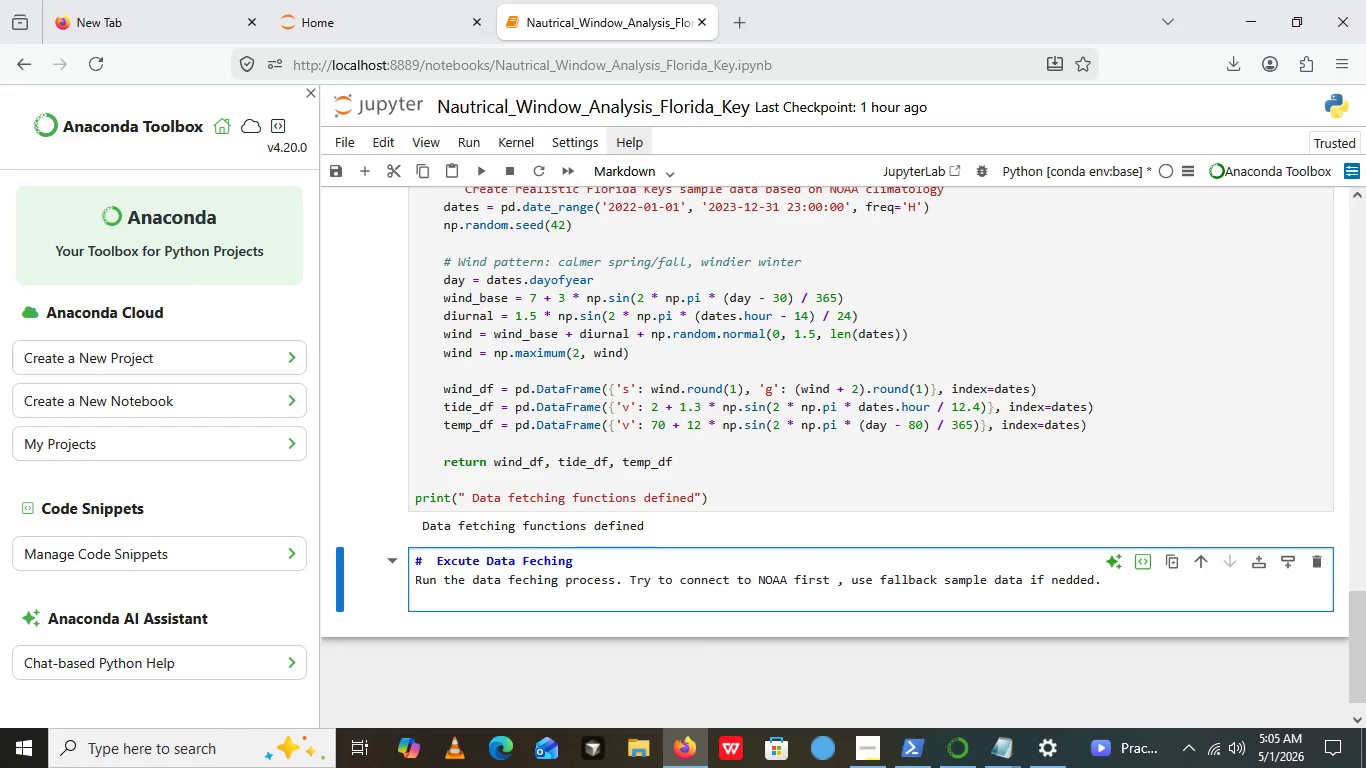 
type(This en)
 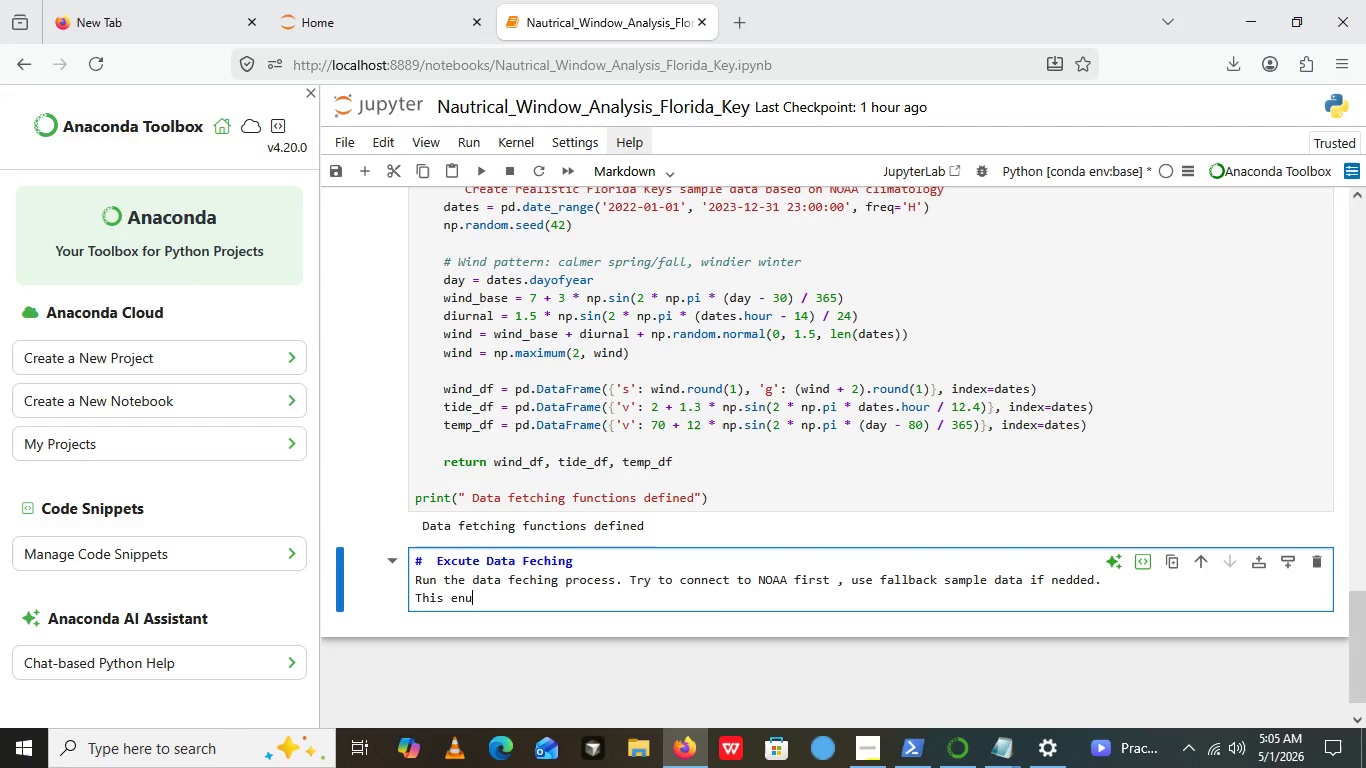 
type(u)
key(Backspace)
type(sures the notebook always has ddata to analysis)
key(Backspace)
key(Backspace)
key(Backspace)
type(ze)
 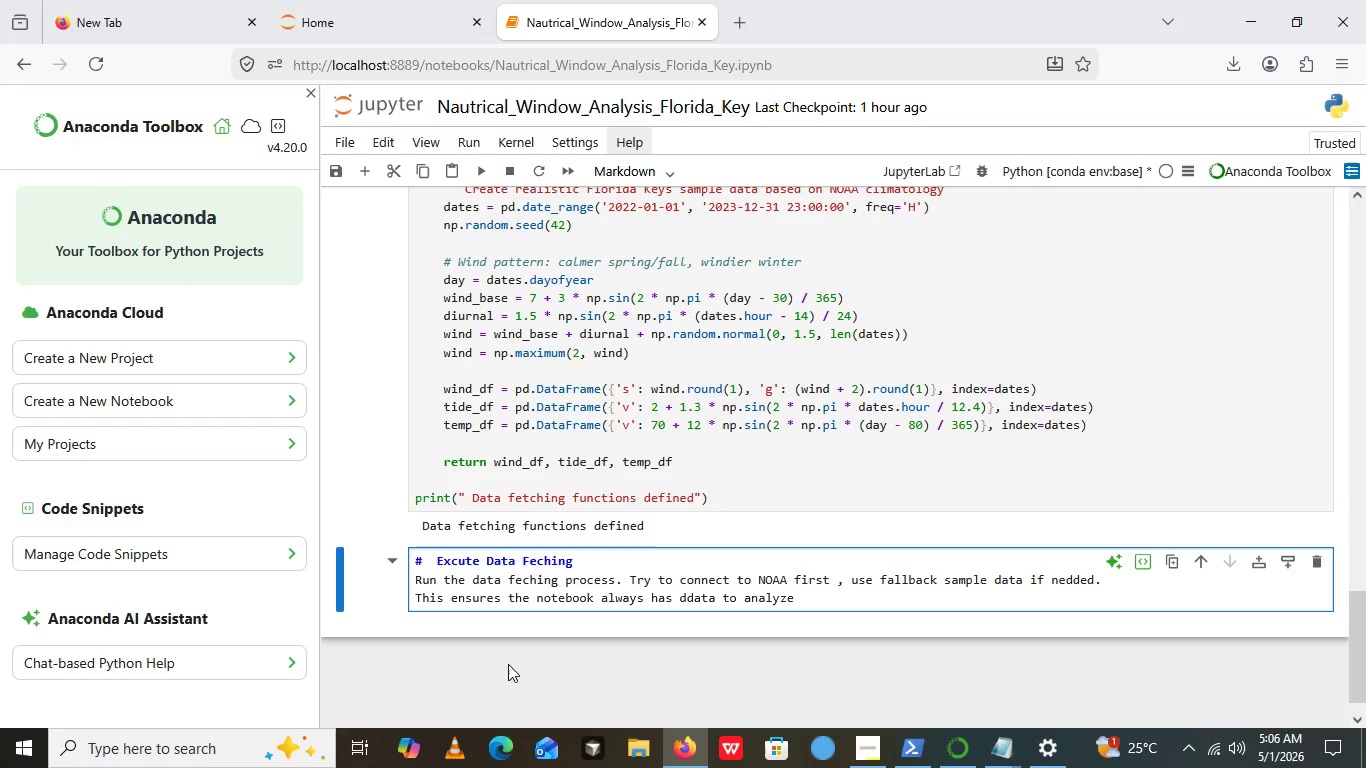 
wait(21.97)
 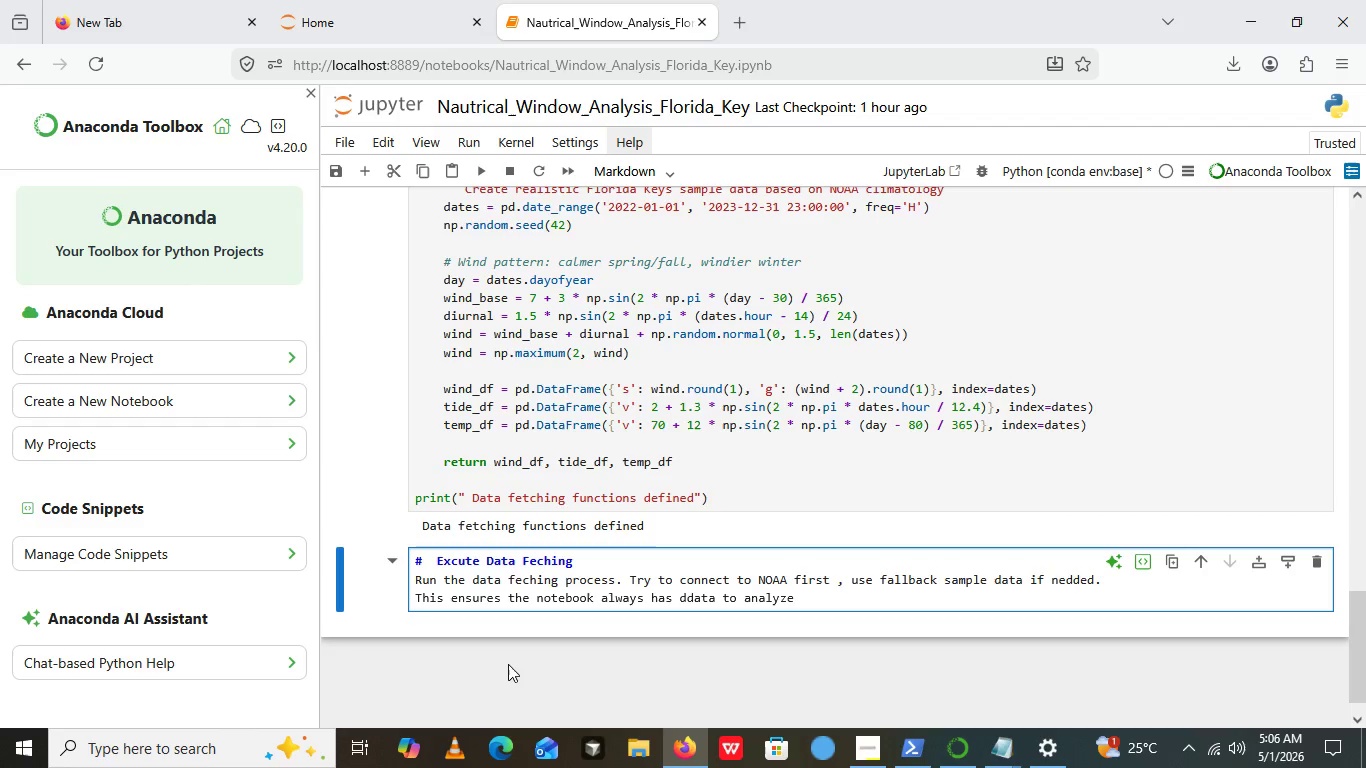 
left_click([691, 581])
 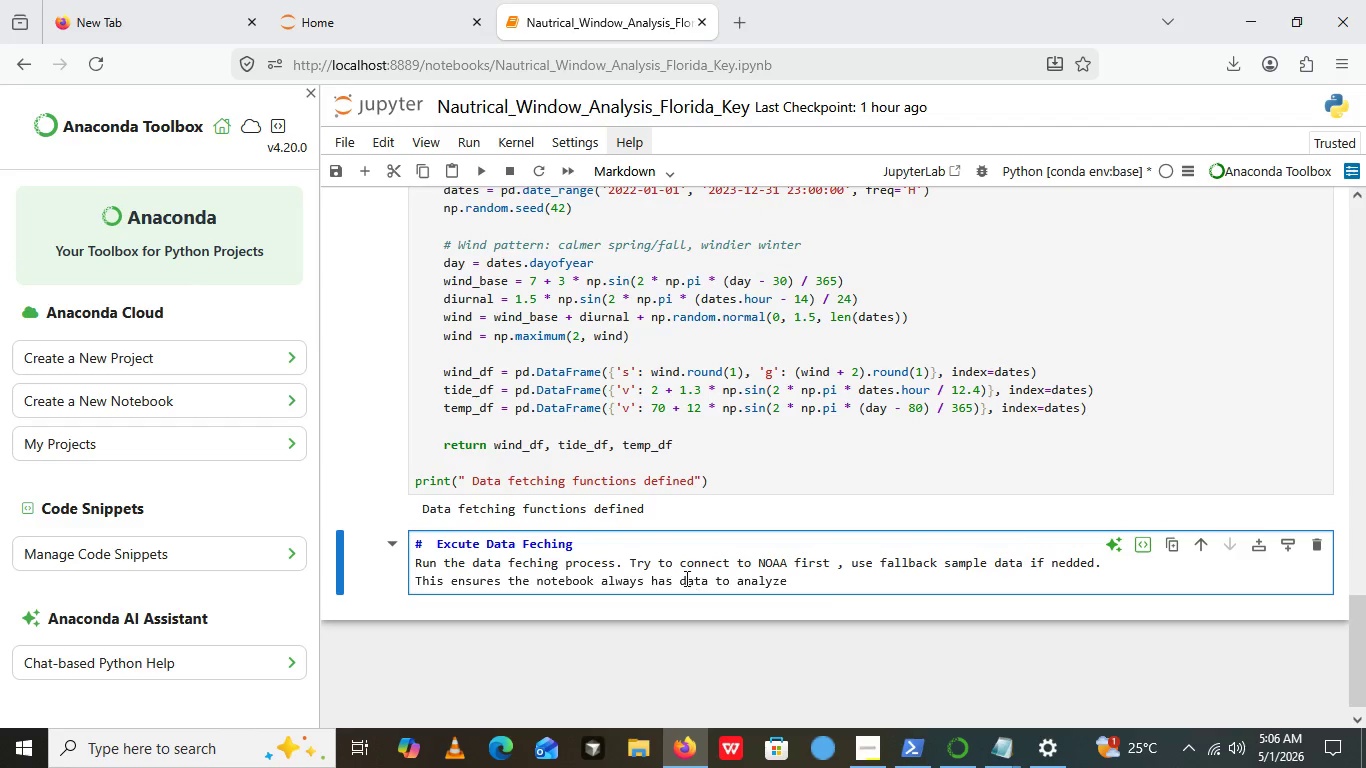 
key(Backspace)
 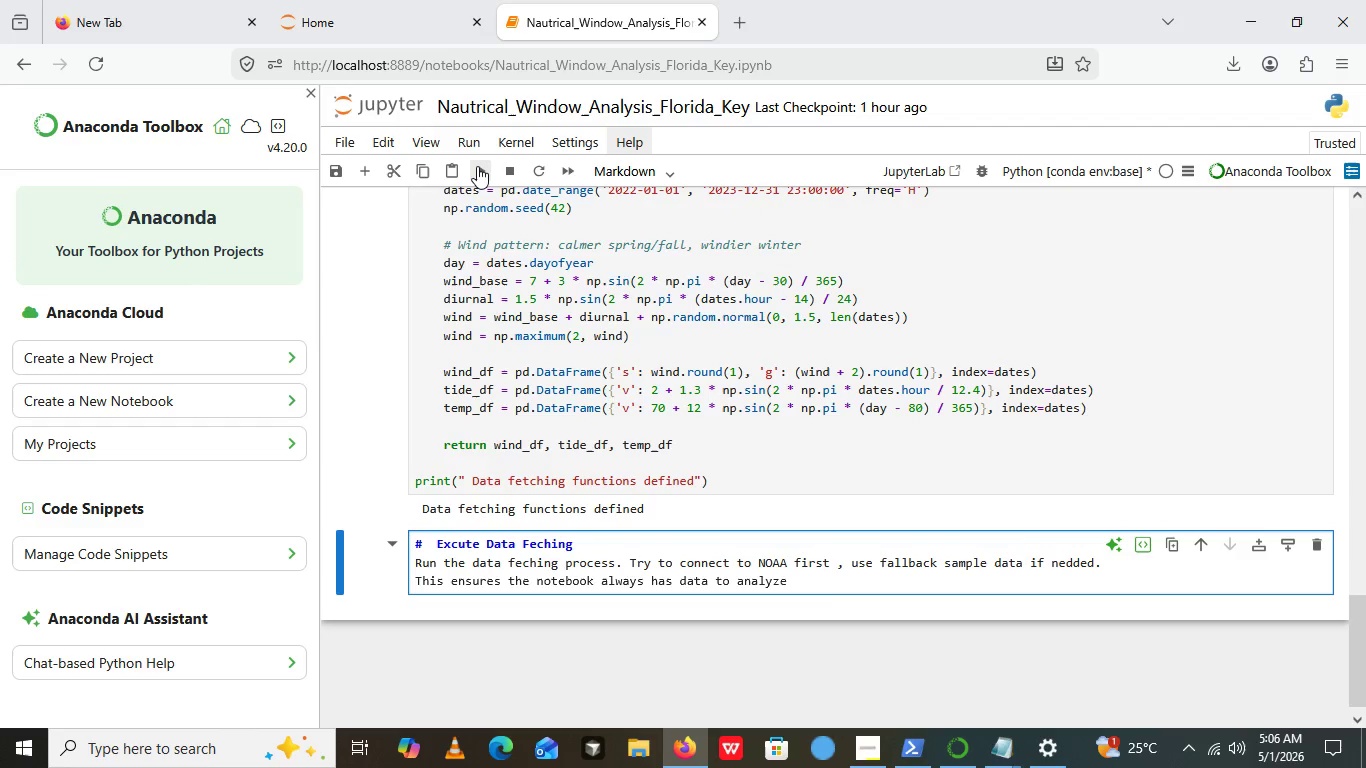 
left_click([477, 166])
 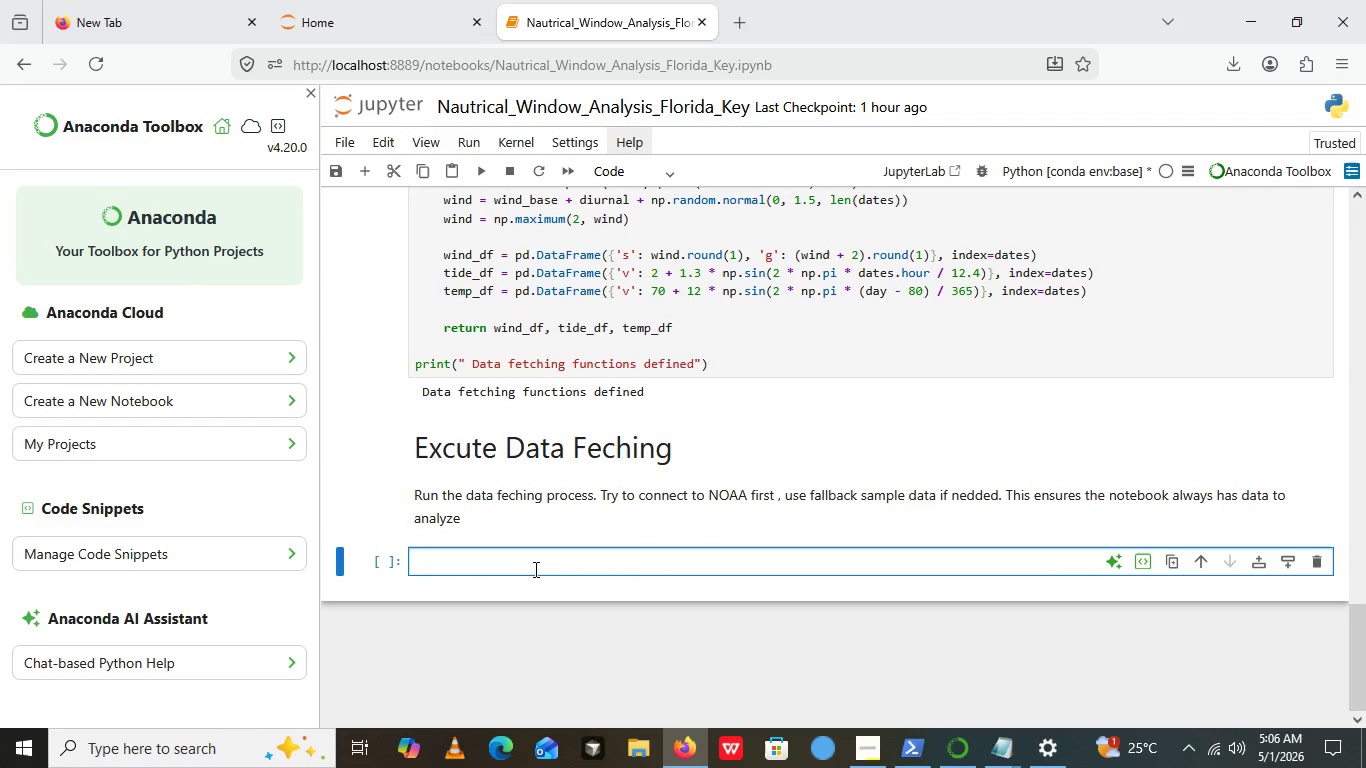 
left_click([534, 569])
 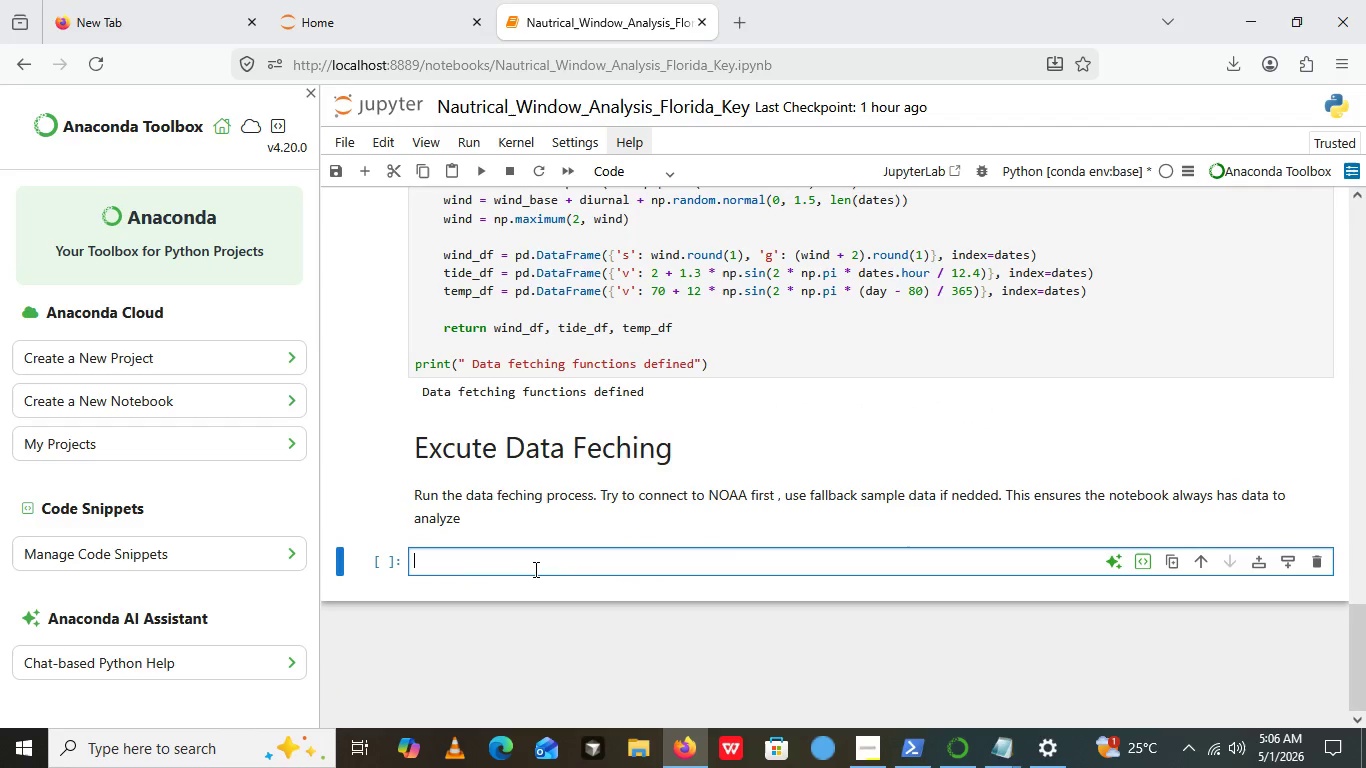 
key(Shift+3)
 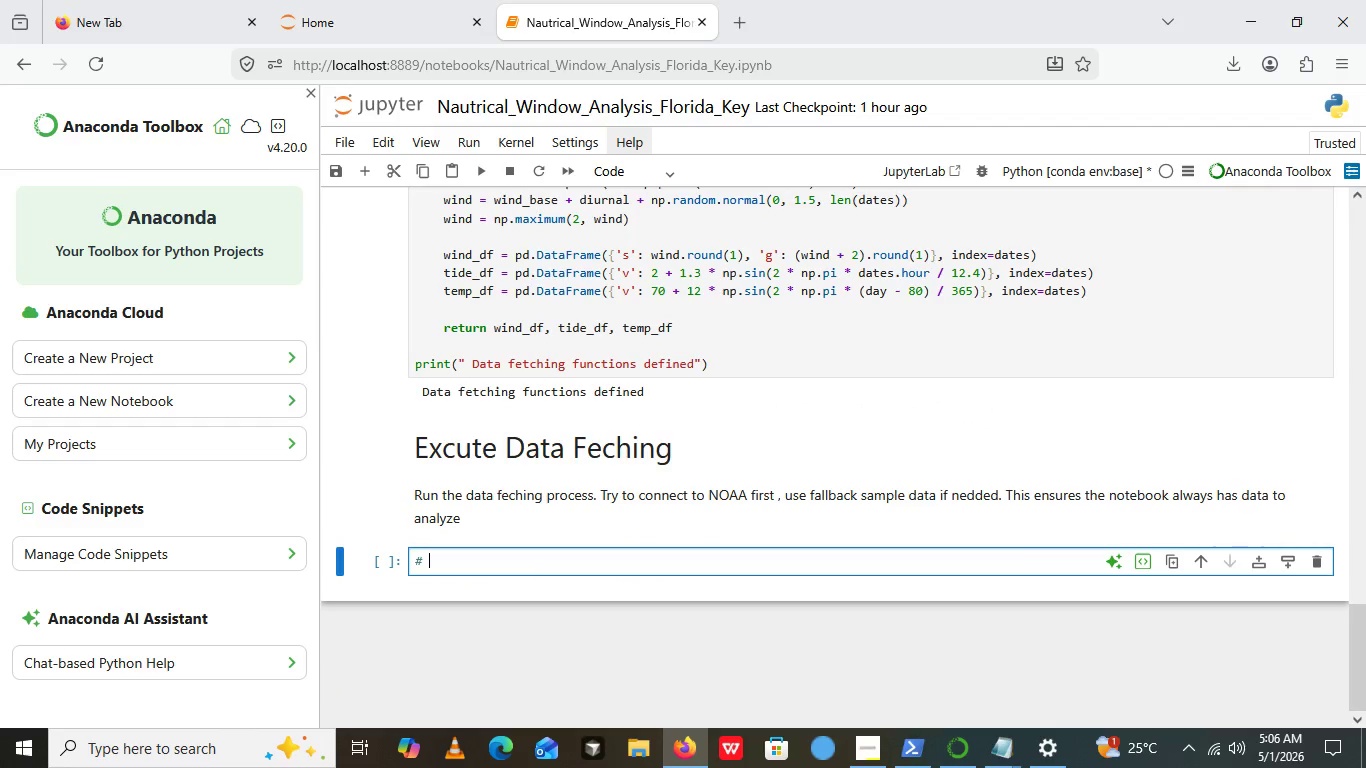 
key(Space)
 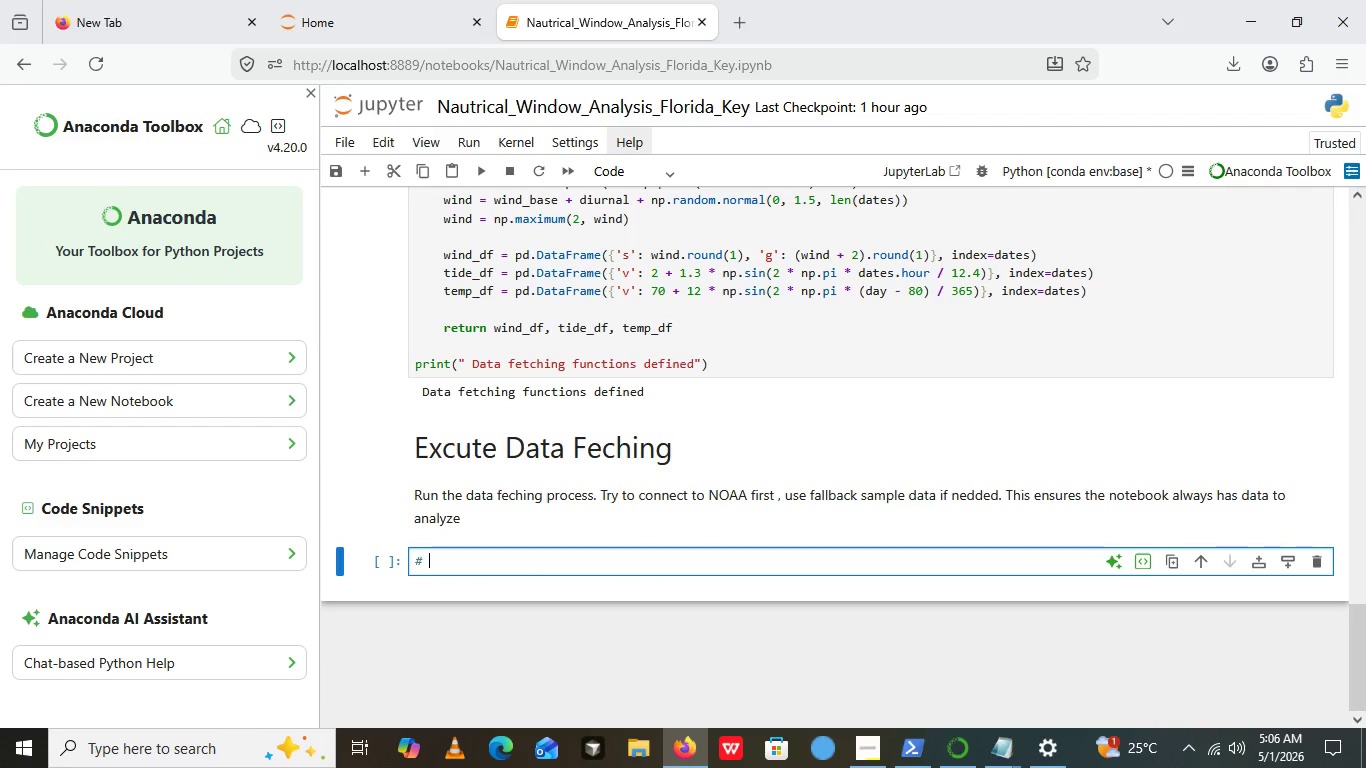 
type(E)
key(Backspace)
type(Fech the data)
 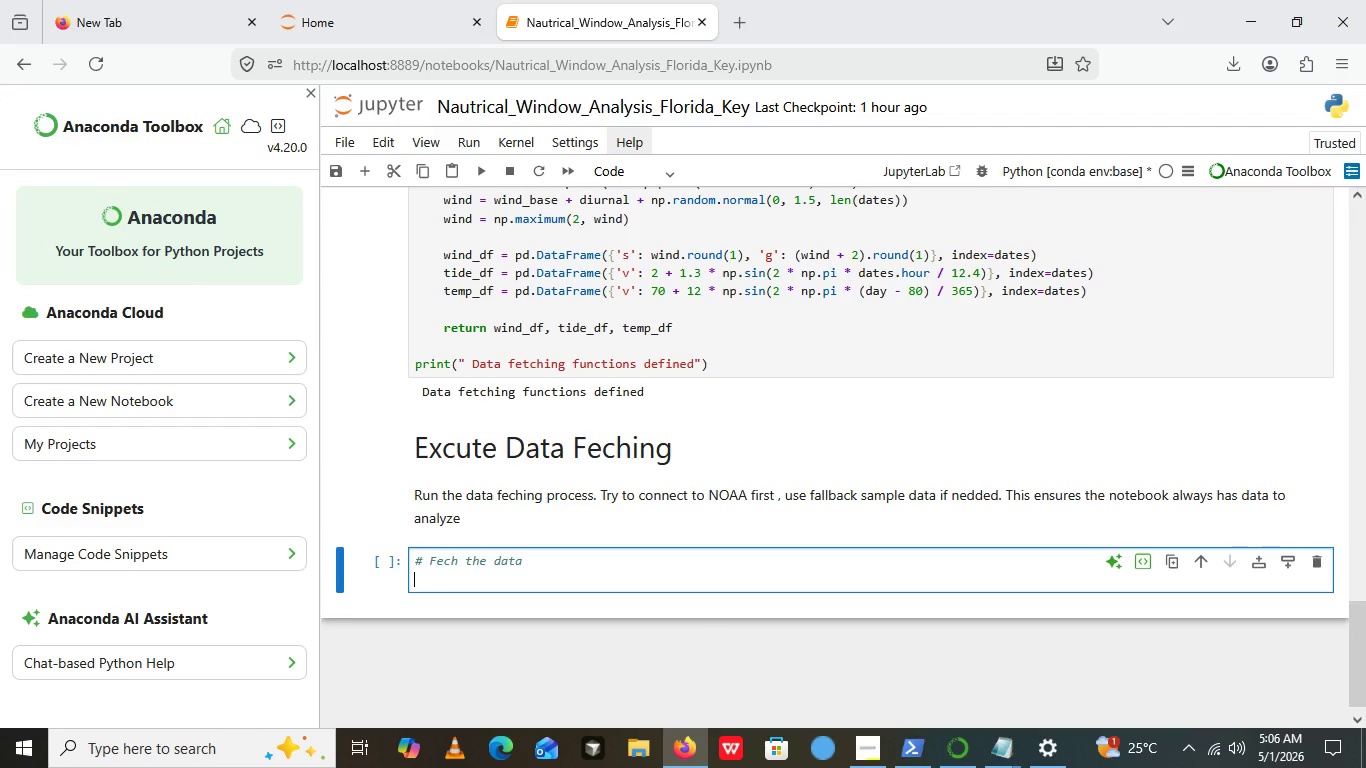 
key(Enter)
 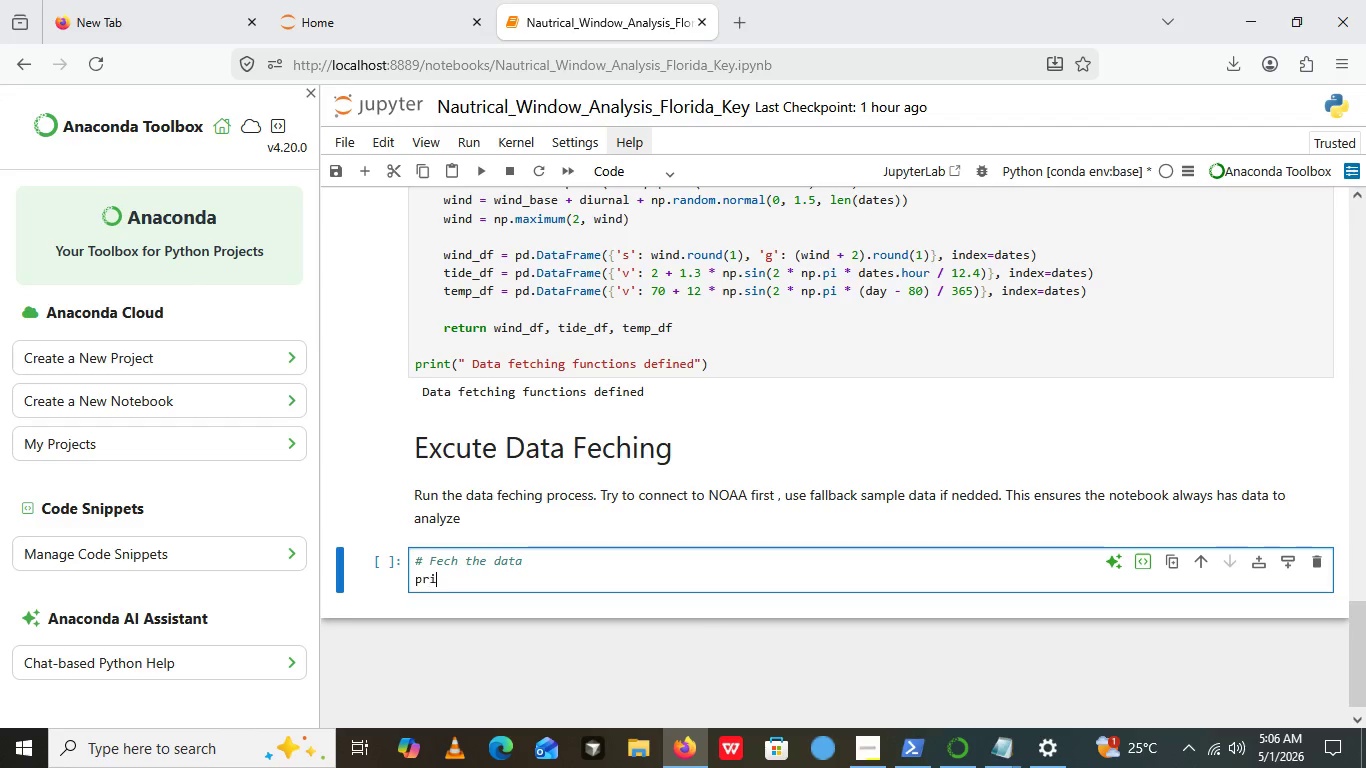 
type(print())
 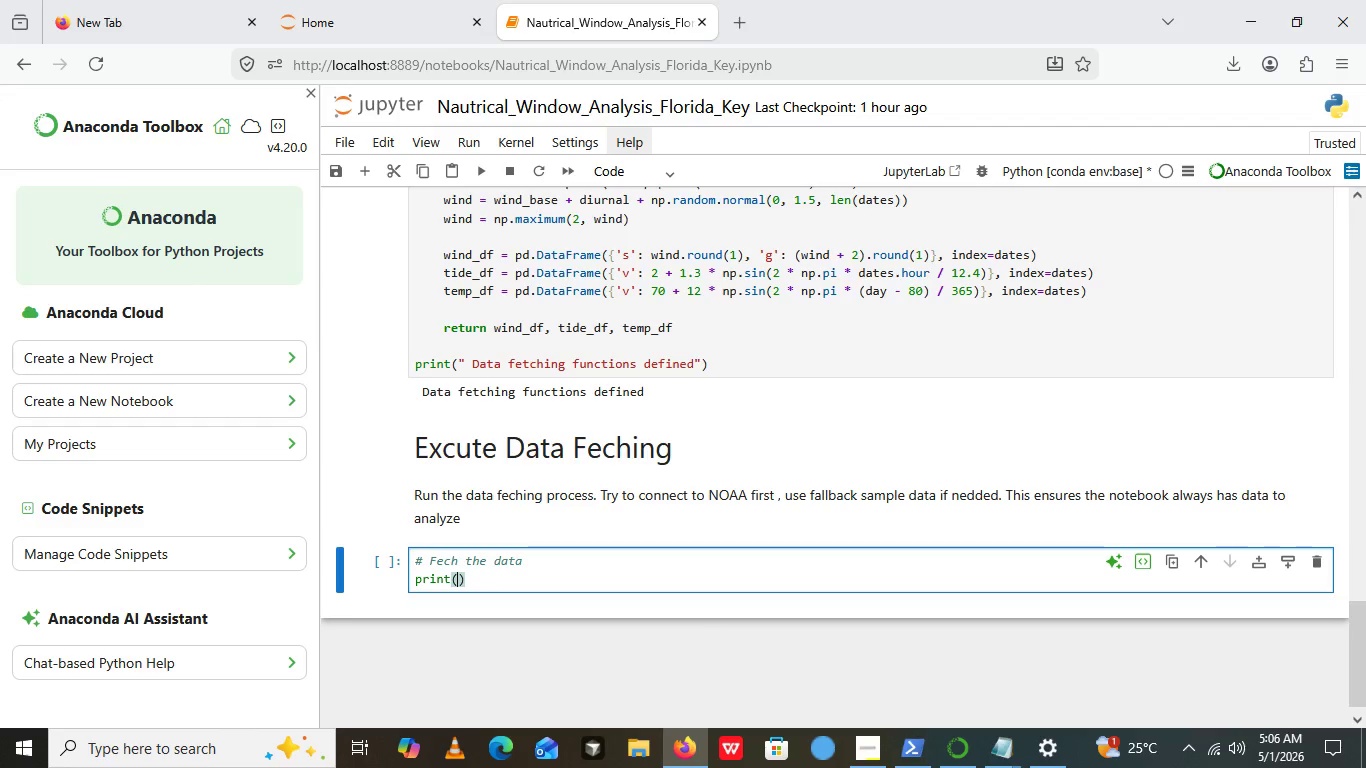 
key(ArrowLeft)
 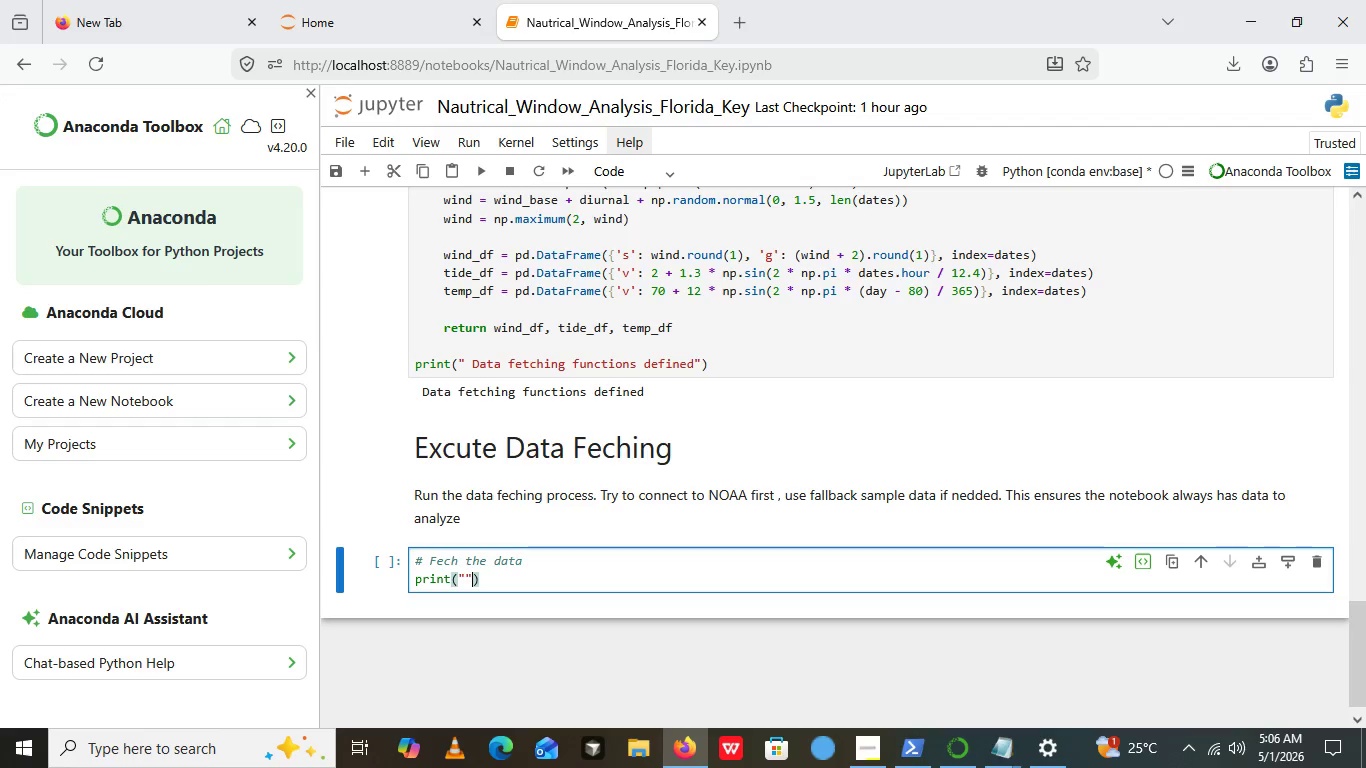 
key(Shift+Quote)
 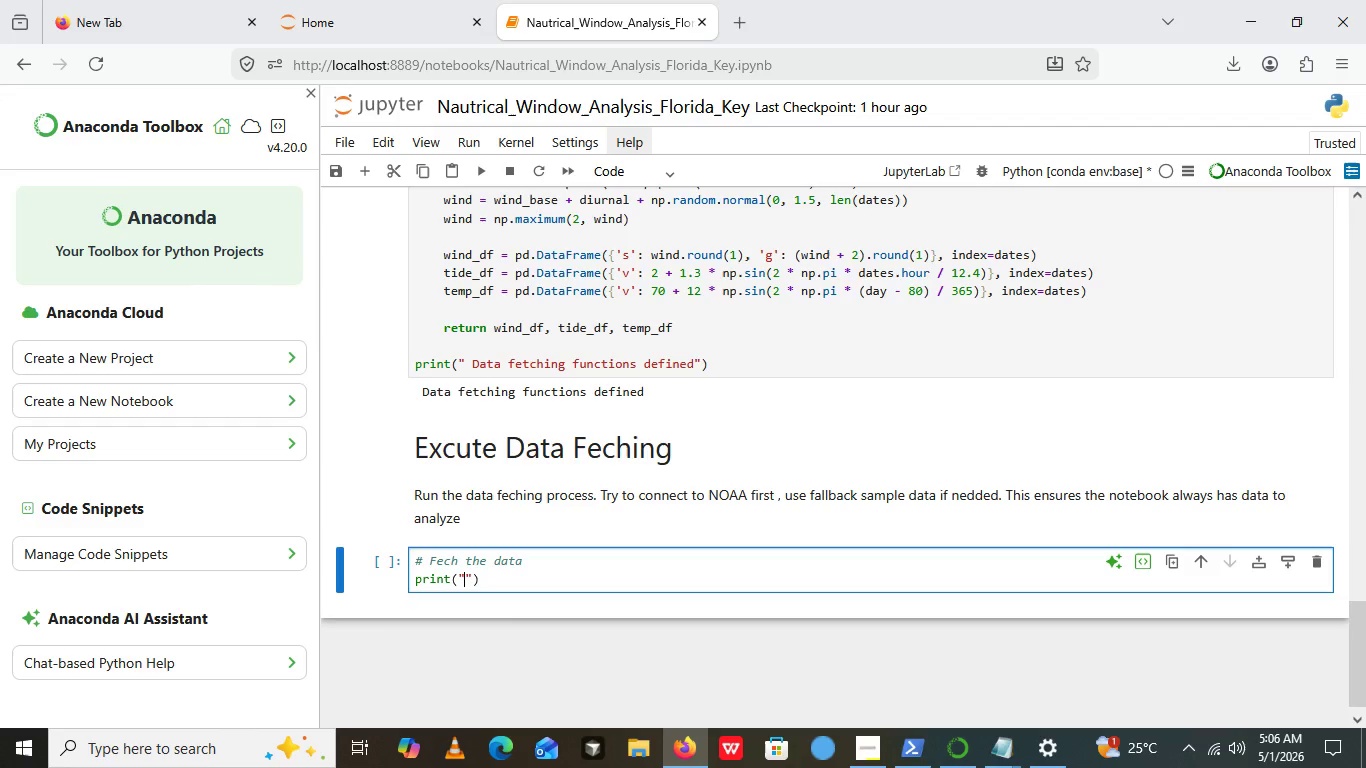 
key(Shift+Quote)
 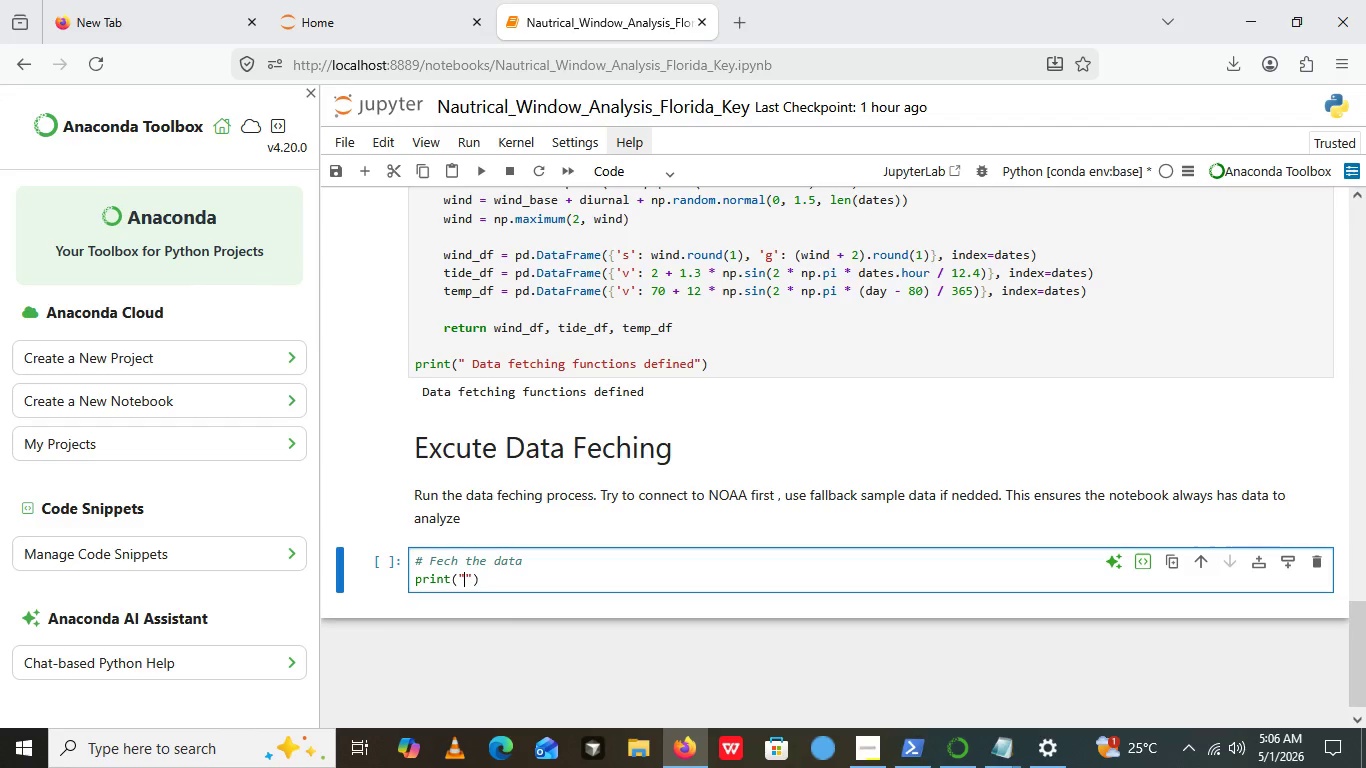 
key(ArrowLeft)
 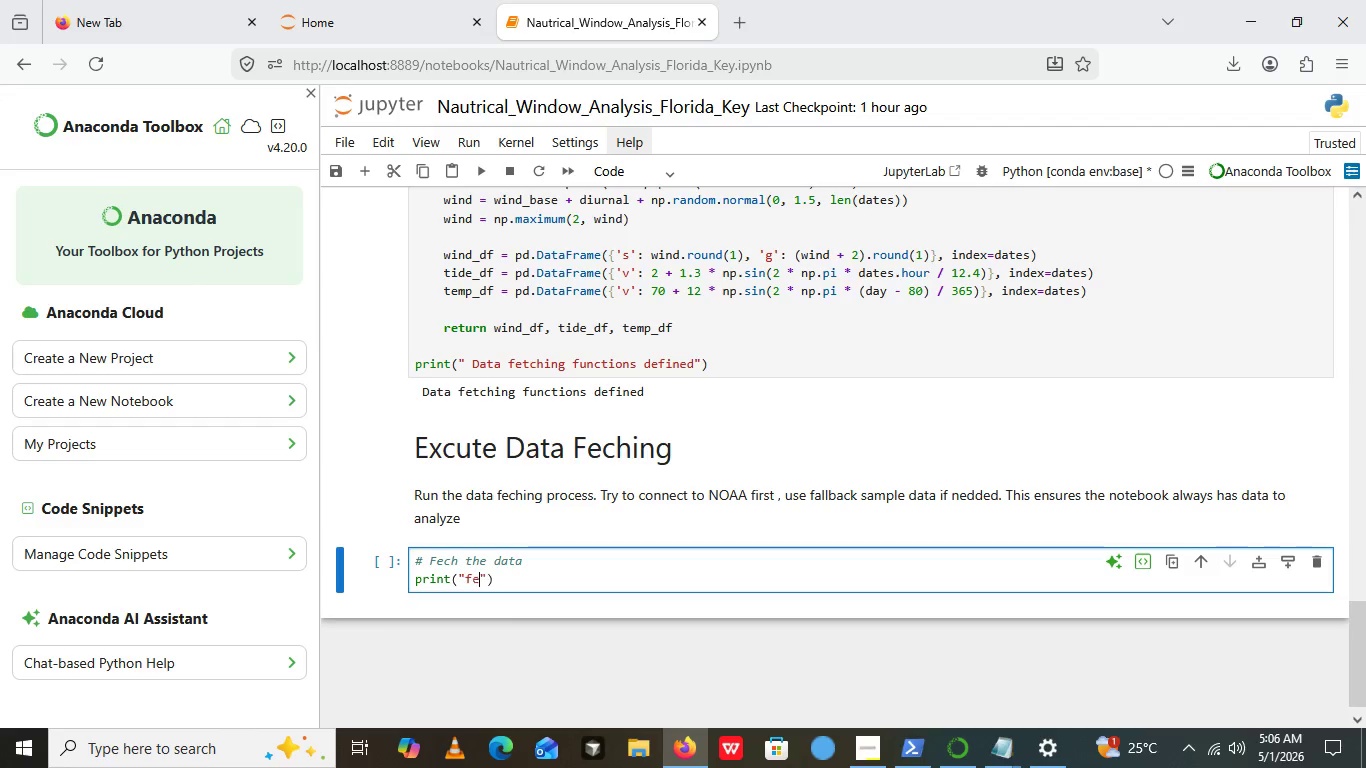 
type(fechinf)
key(Backspace)
type(g NOO)
key(Backspace)
type(AA data for florida...)
 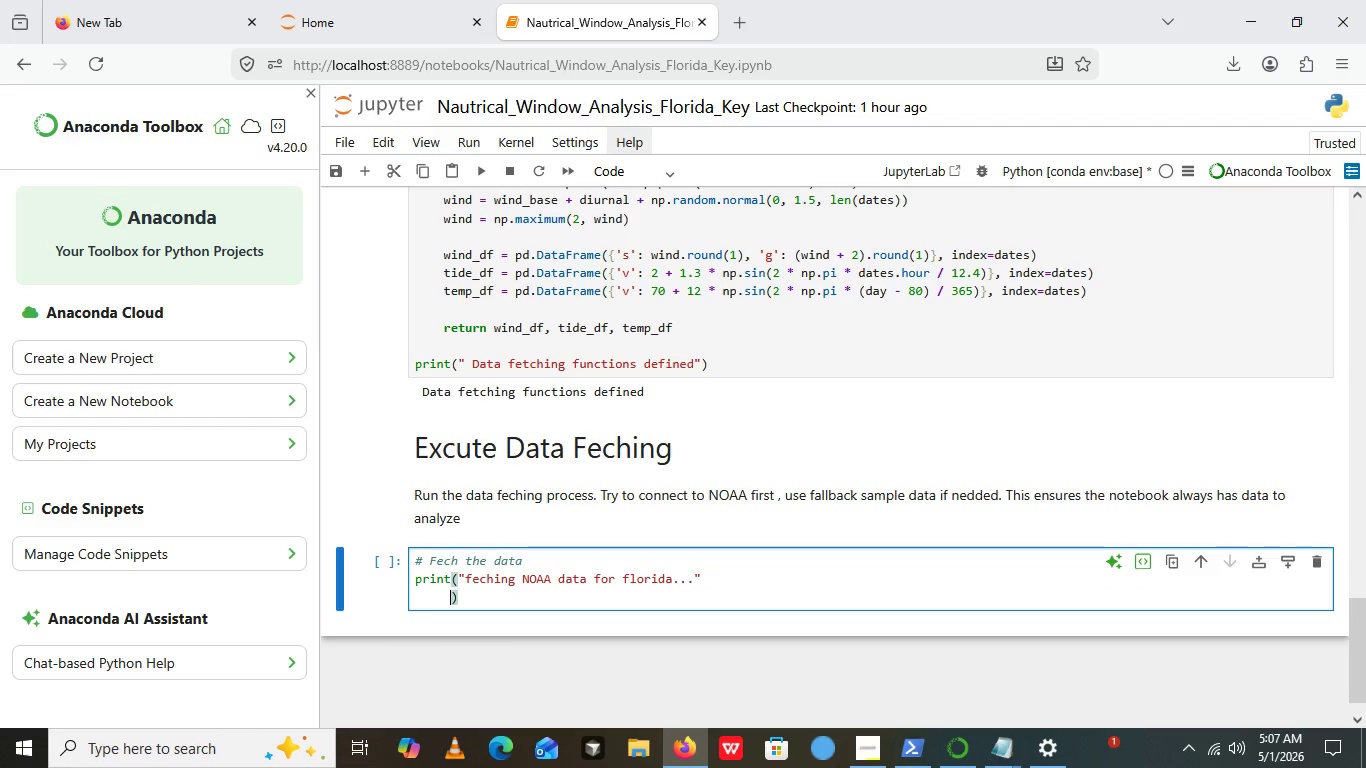 
key(ArrowRight)
 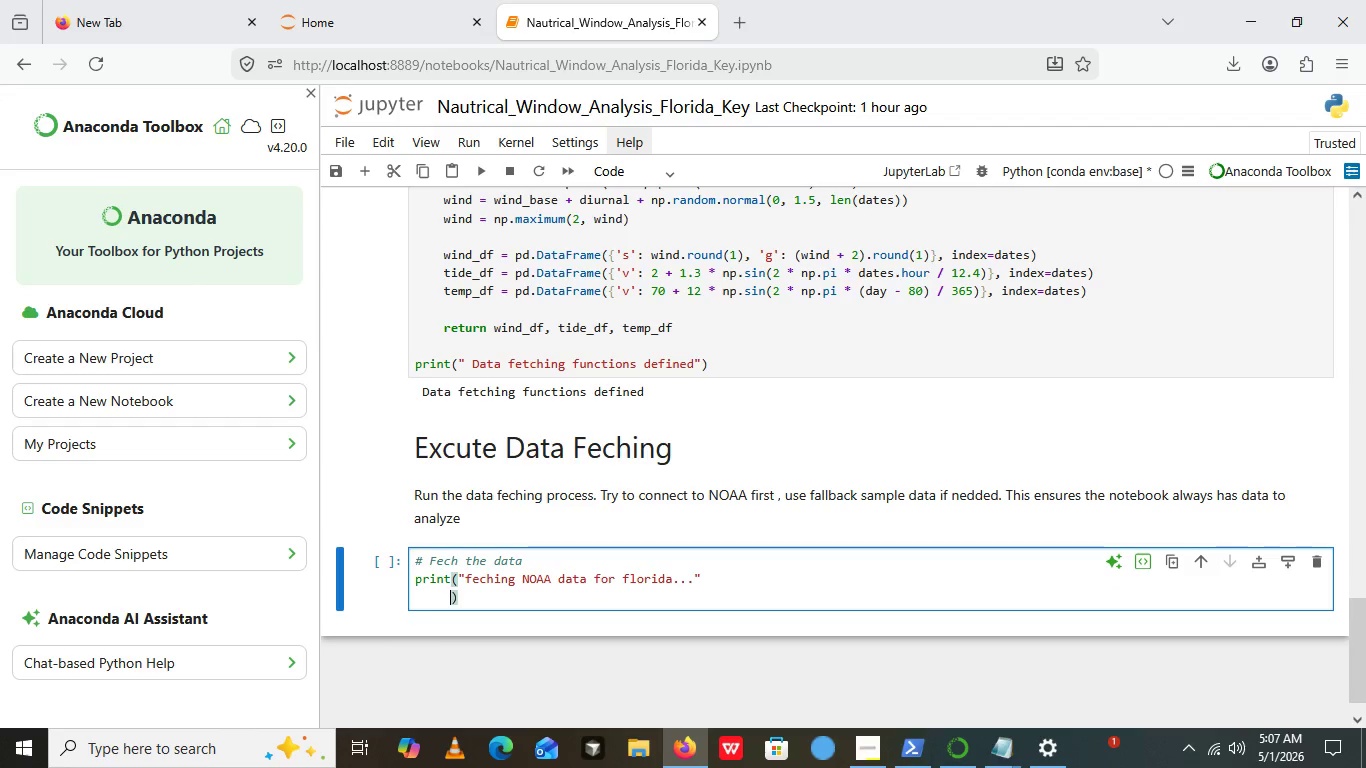 
key(Enter)
 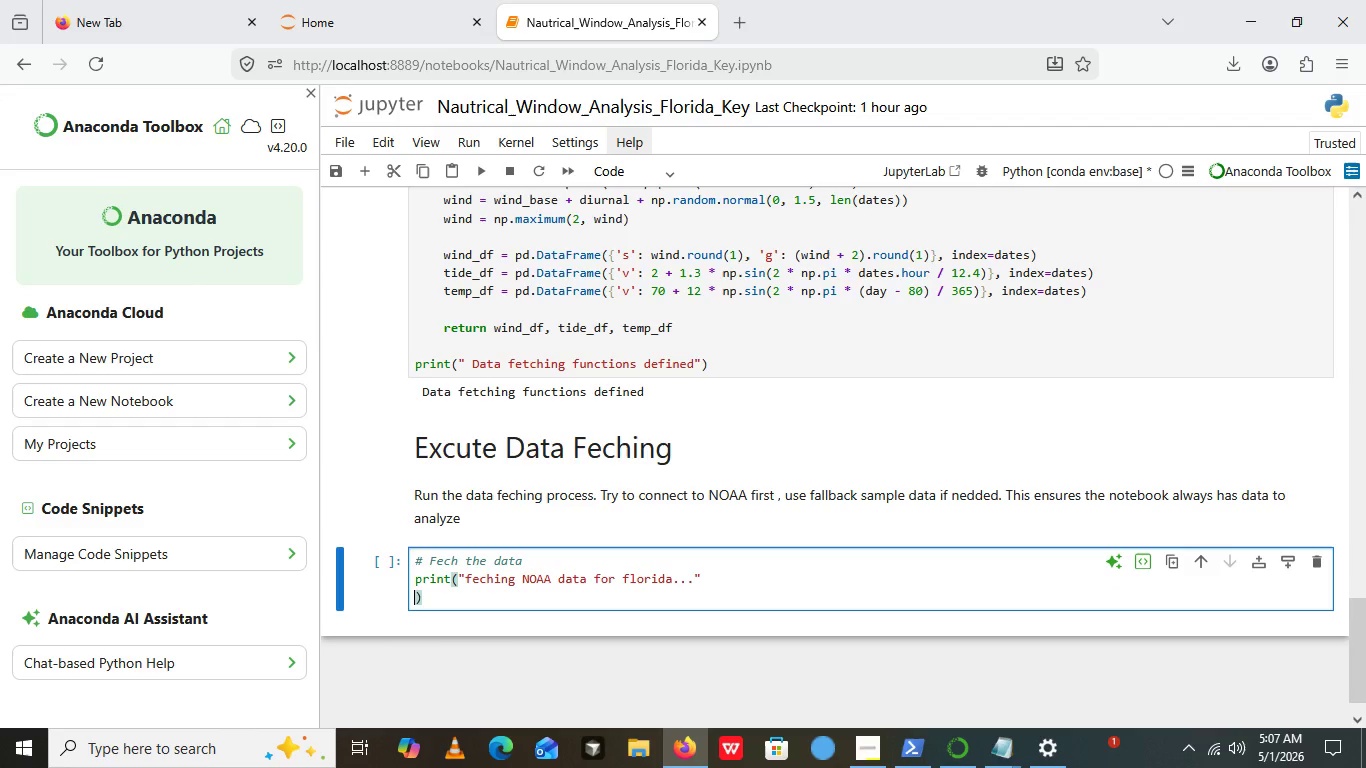 
key(Backspace)
 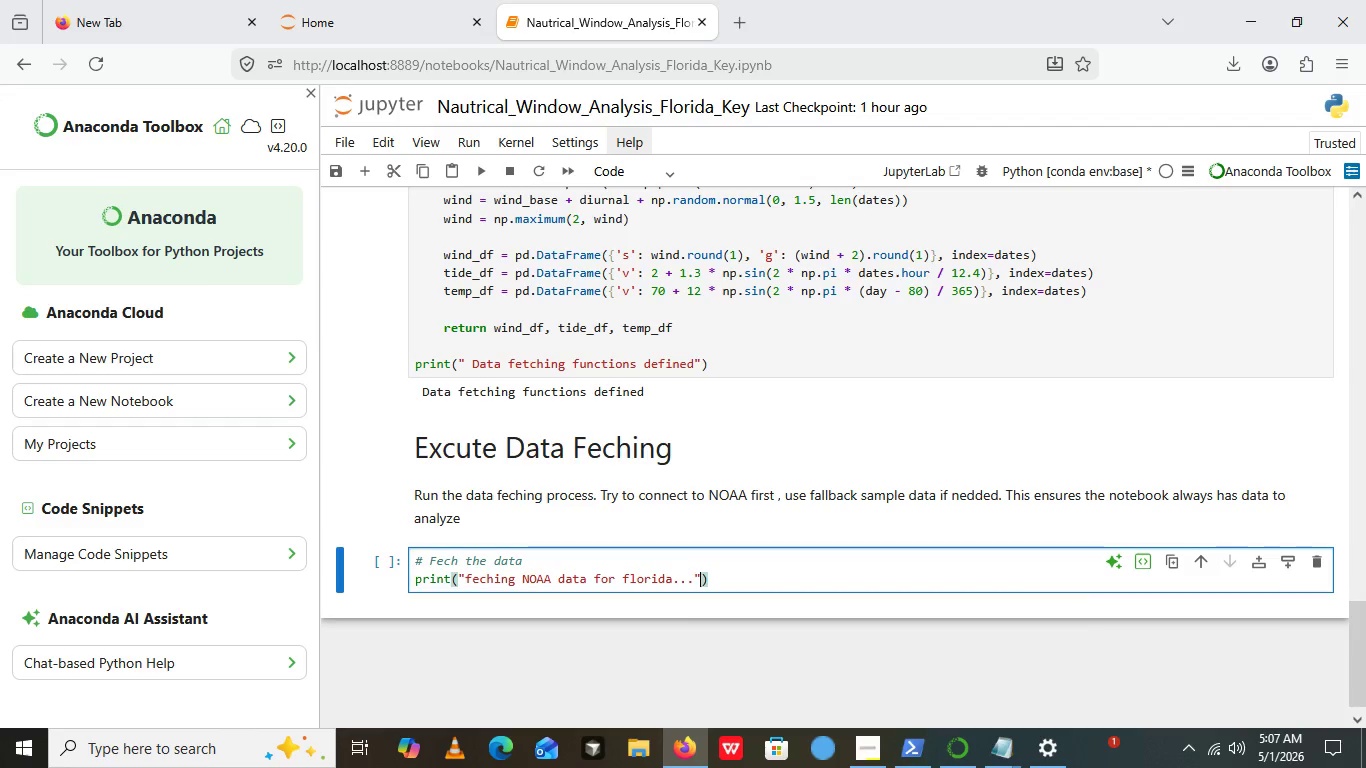 
key(Backspace)
 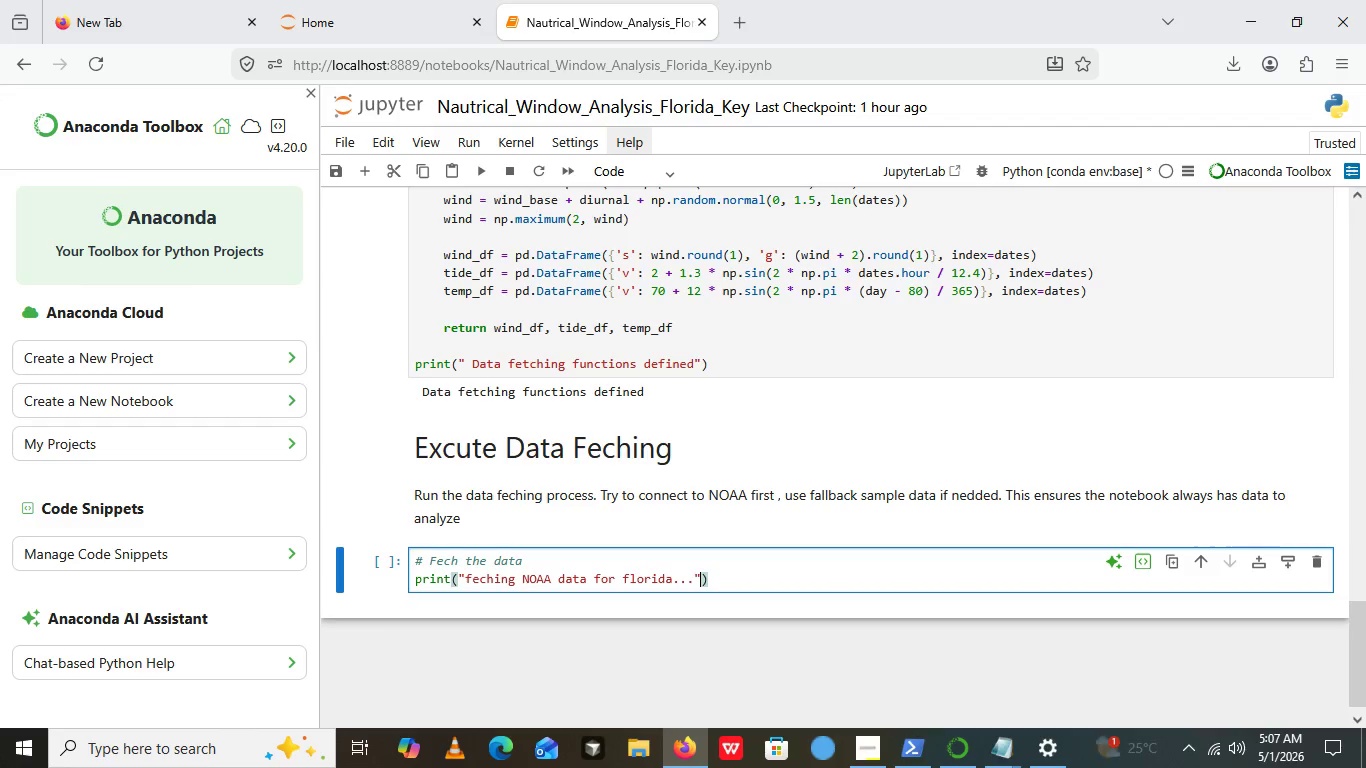 
key(Backspace)
 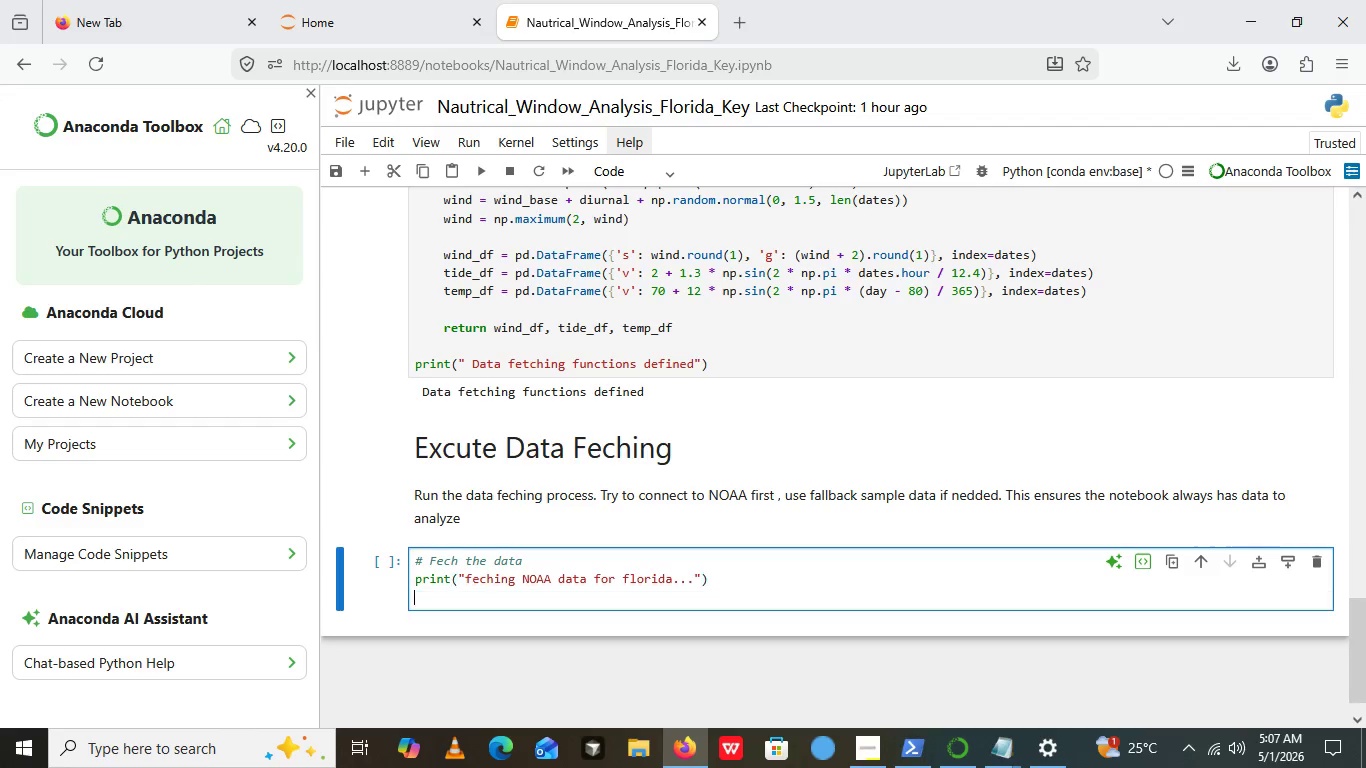 
key(ArrowRight)
 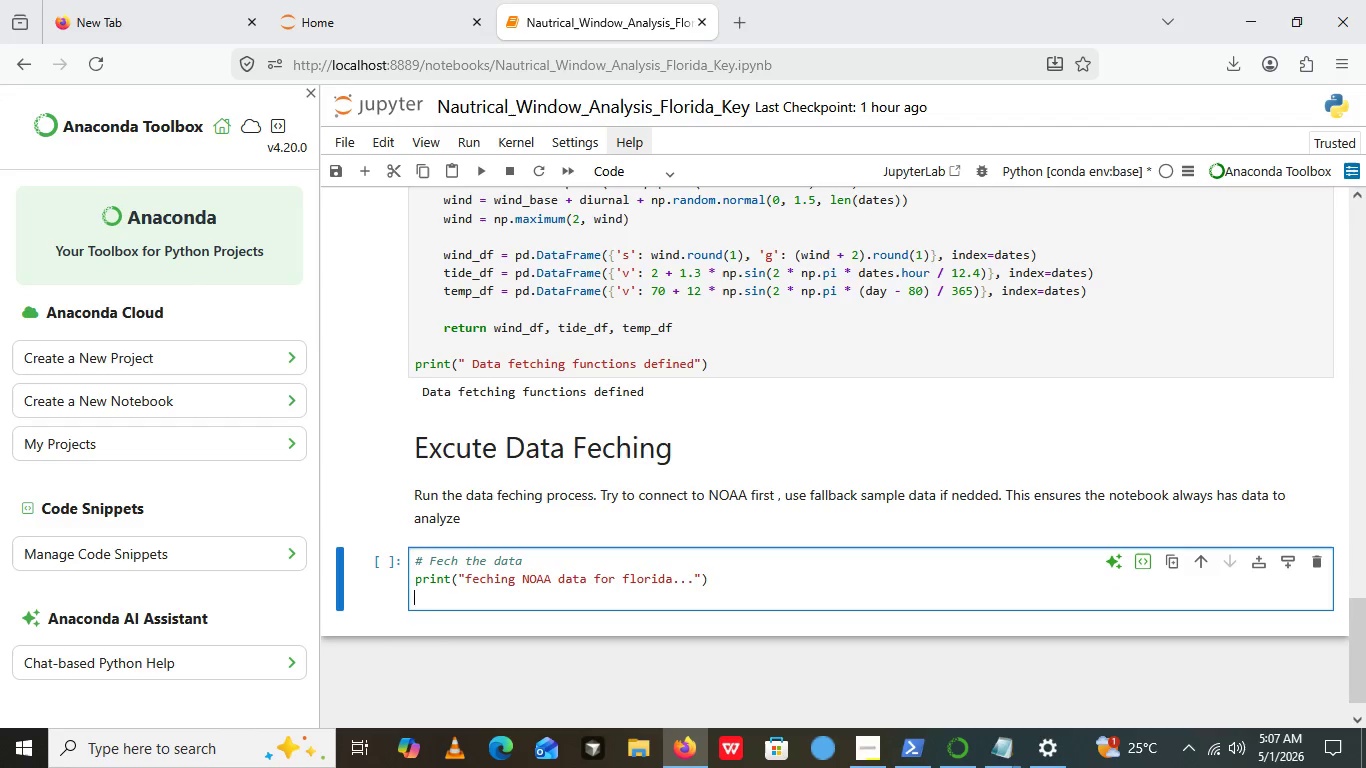 
key(Enter)
 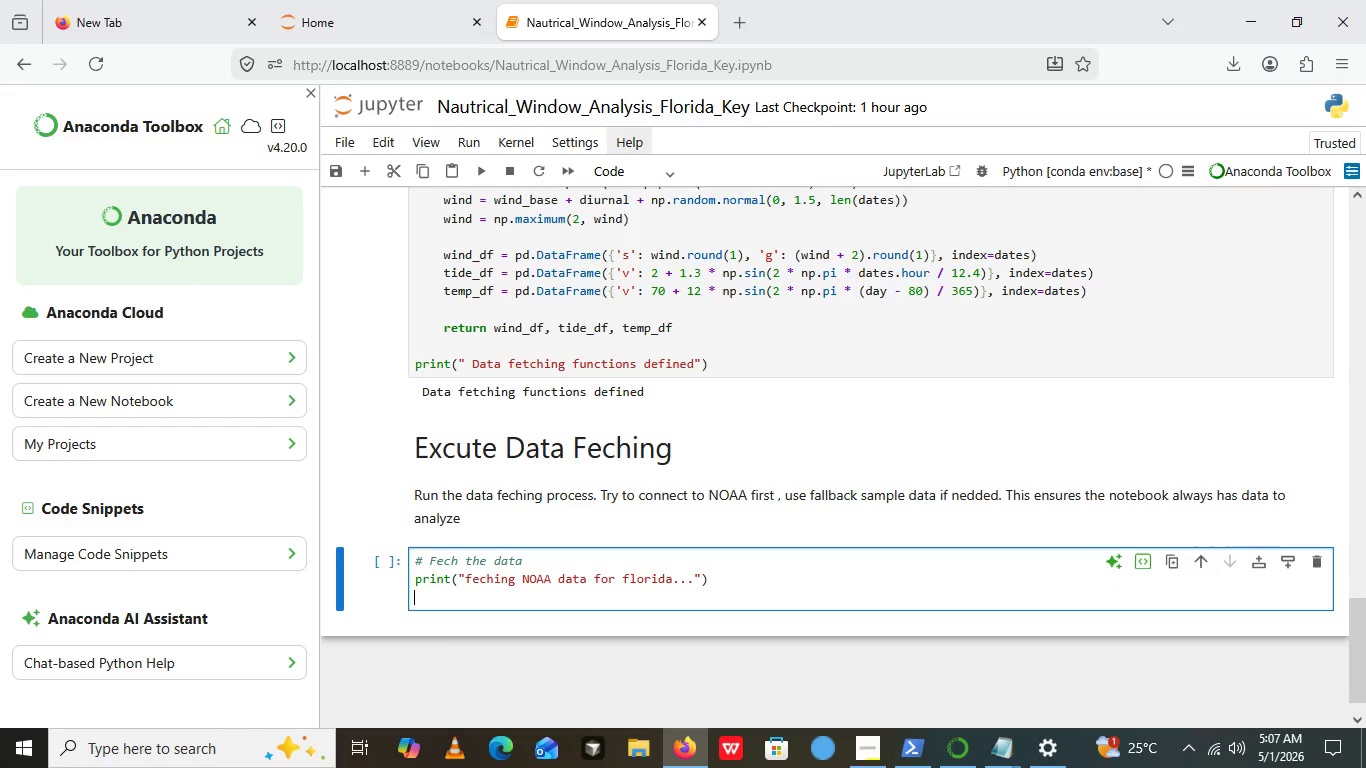 
type(# try NOAA first)
 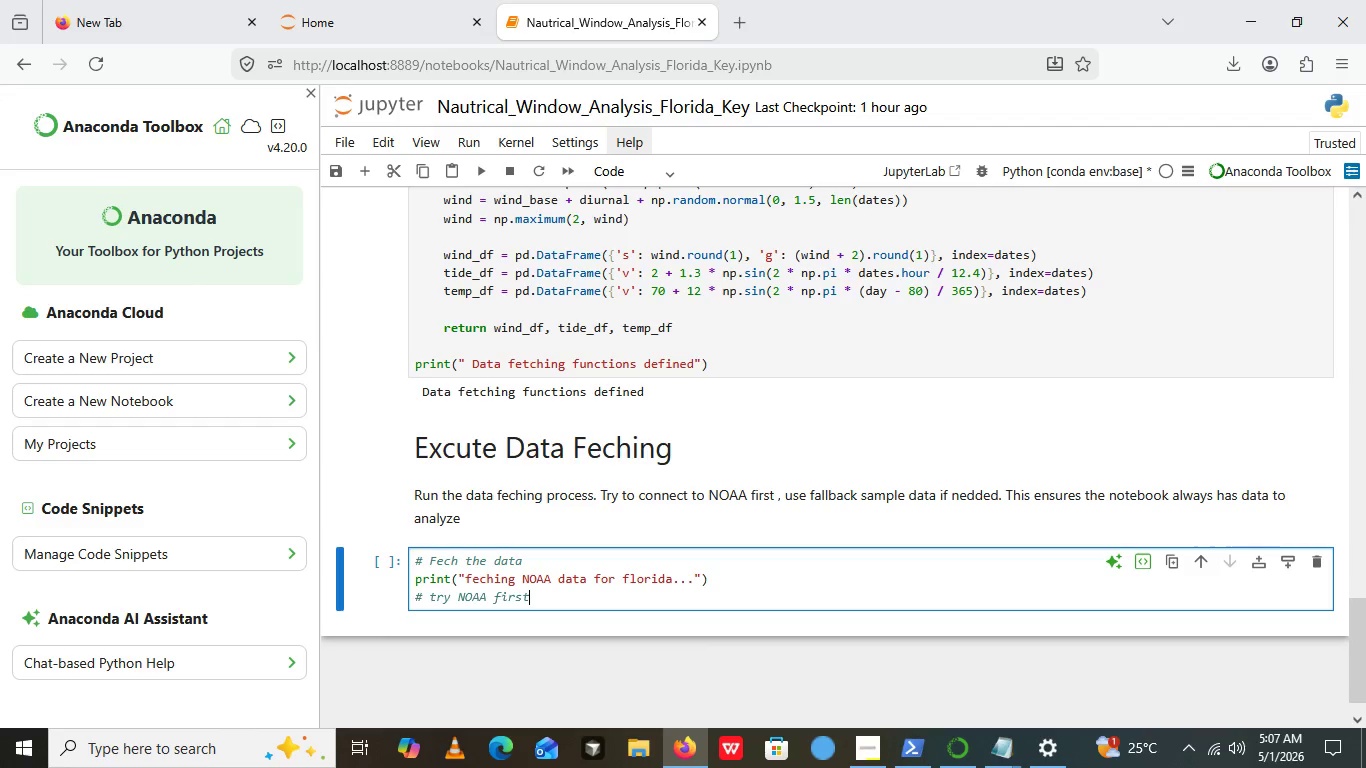 
key(ArrowRight)
 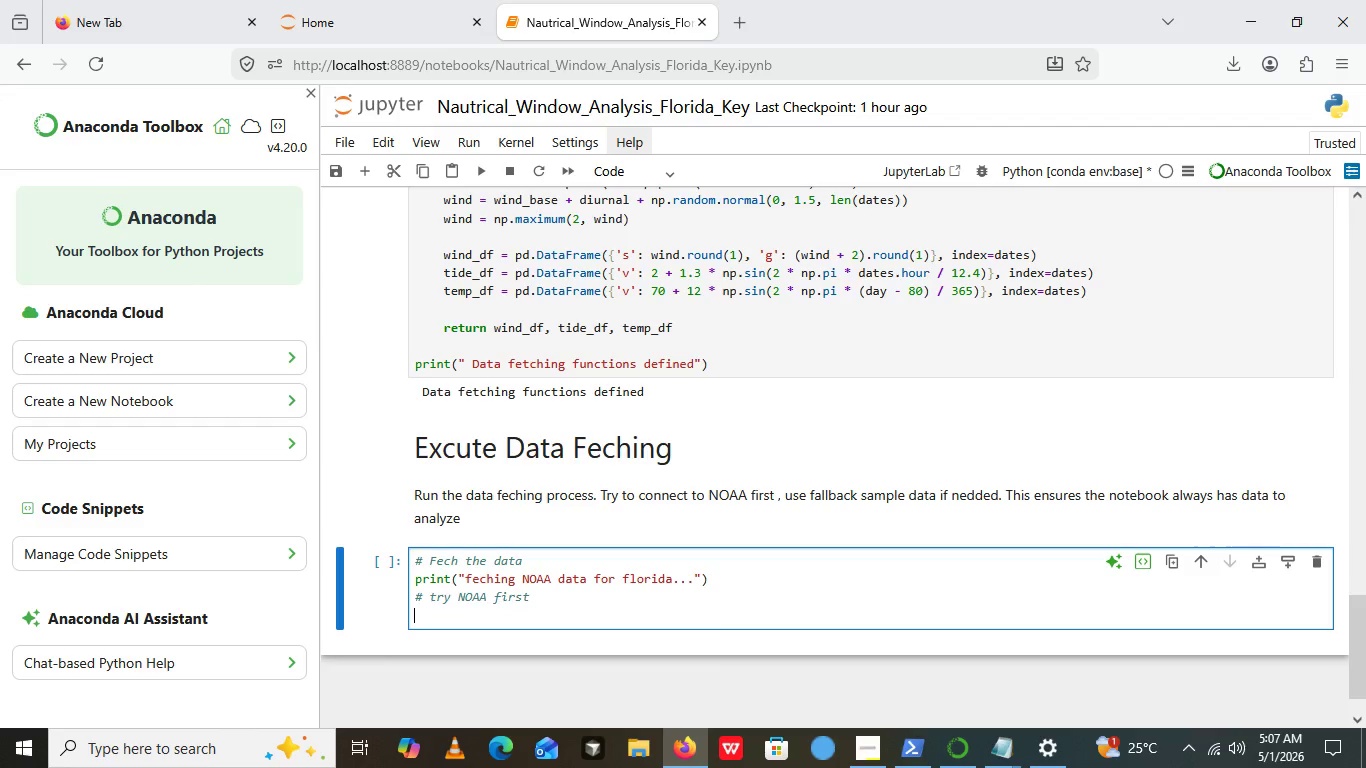 
key(Enter)
 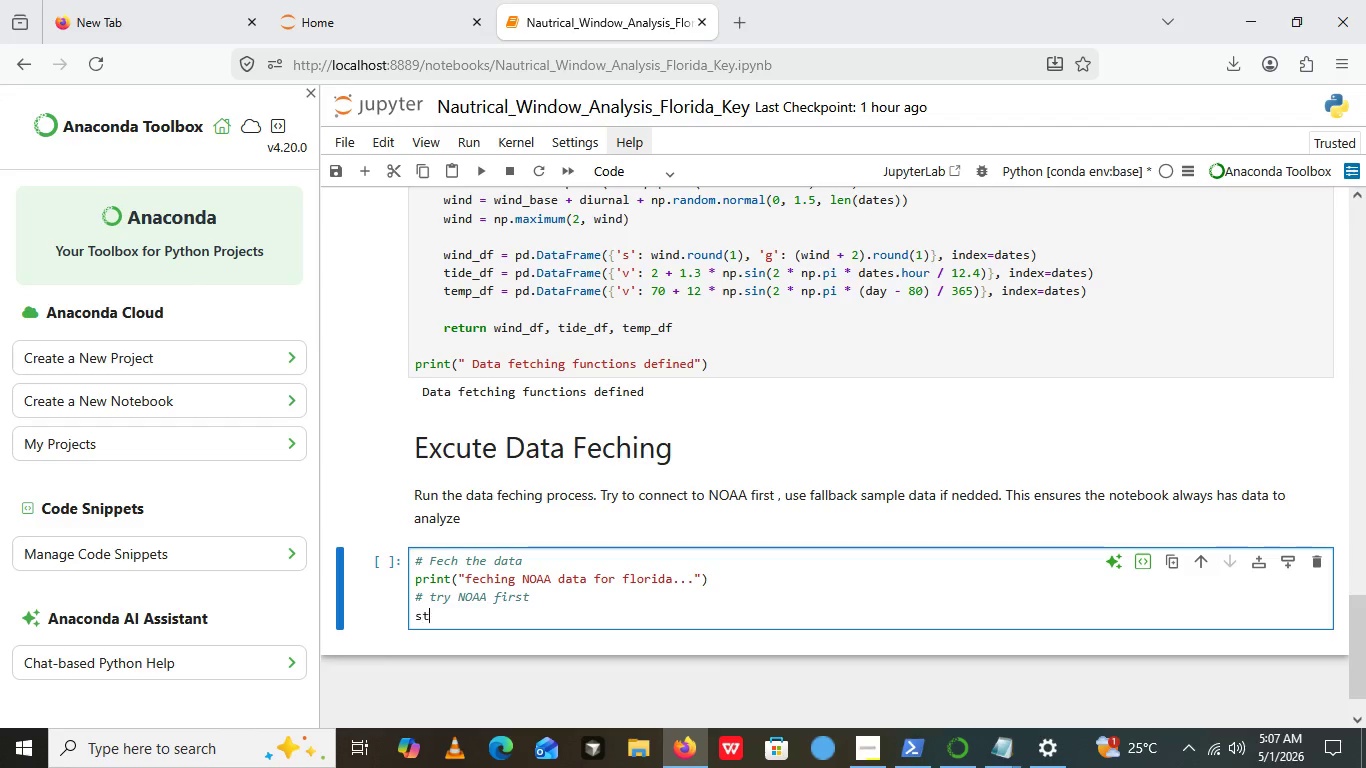 
type(statiiio)
key(Backspace)
key(Backspace)
key(Backspace)
type(on="")
 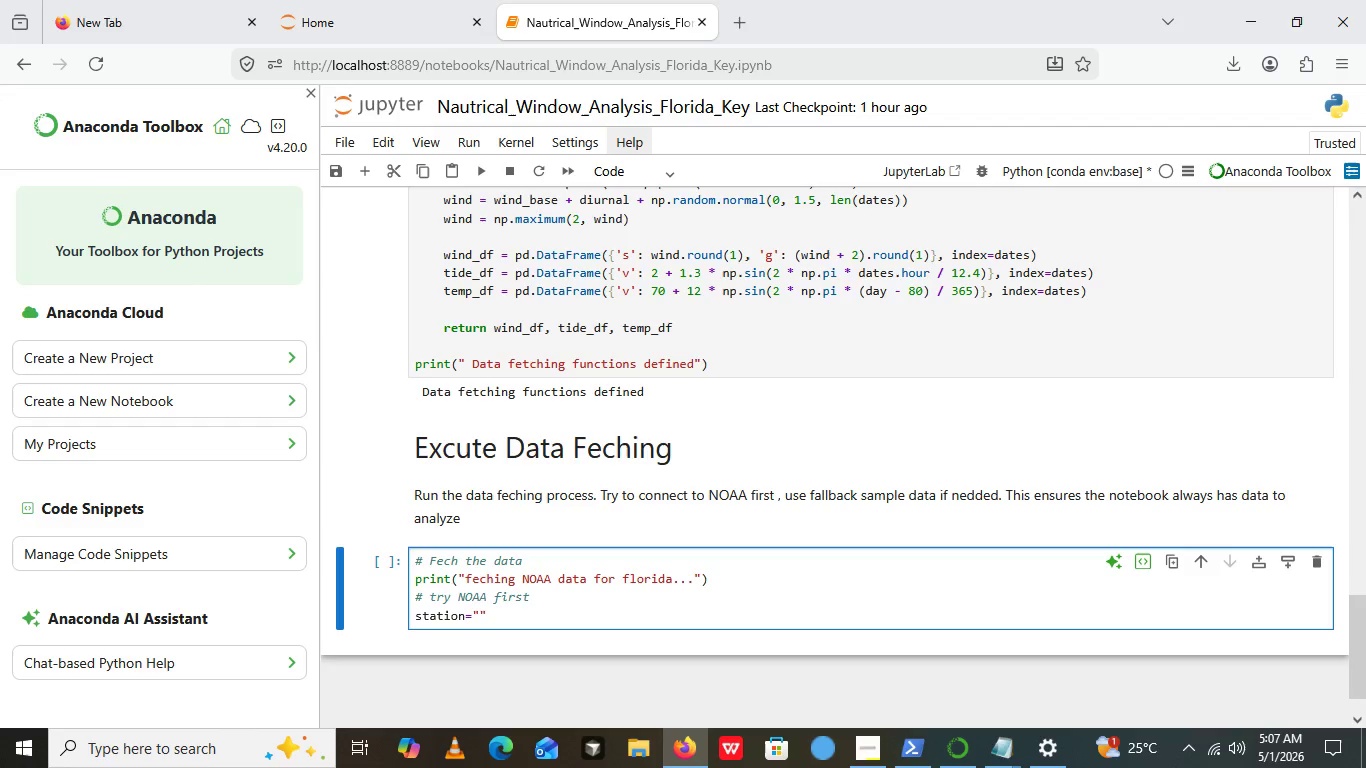 
 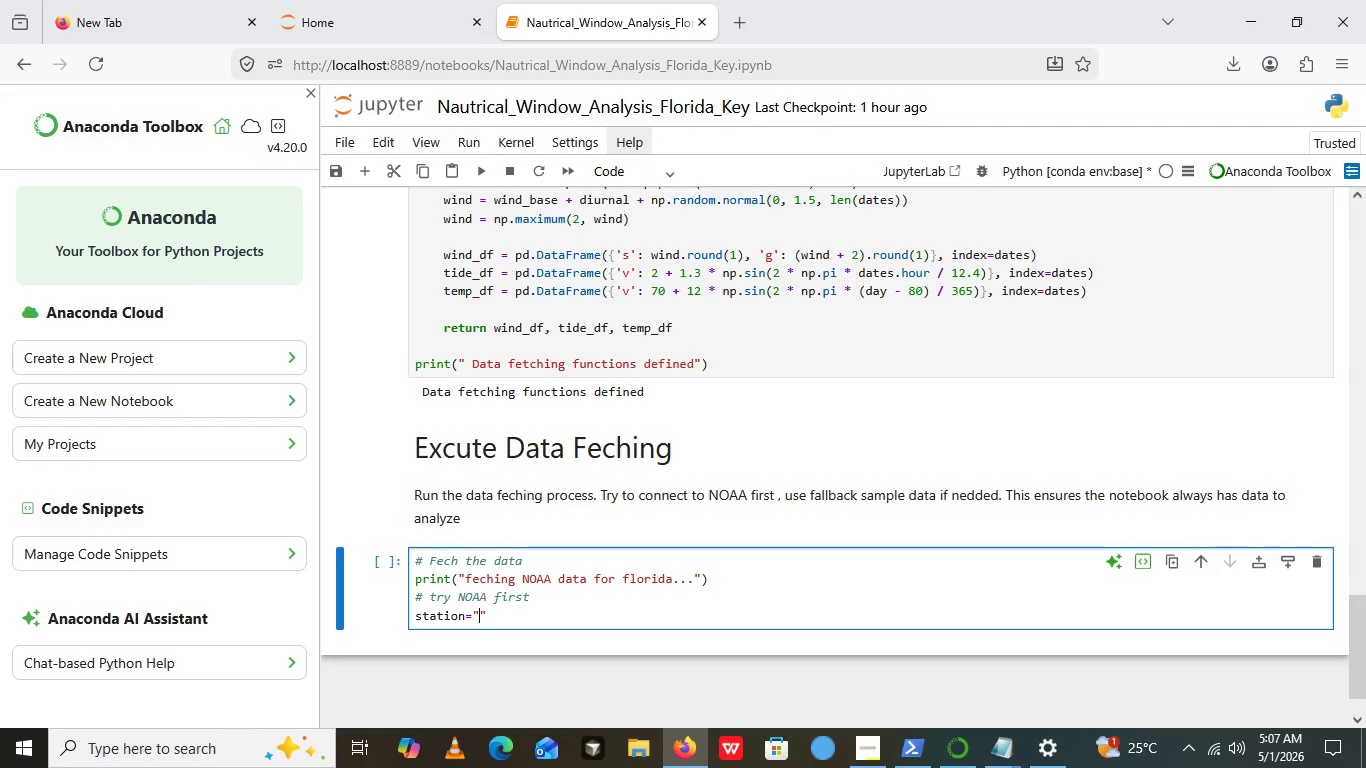 
key(ArrowLeft)
 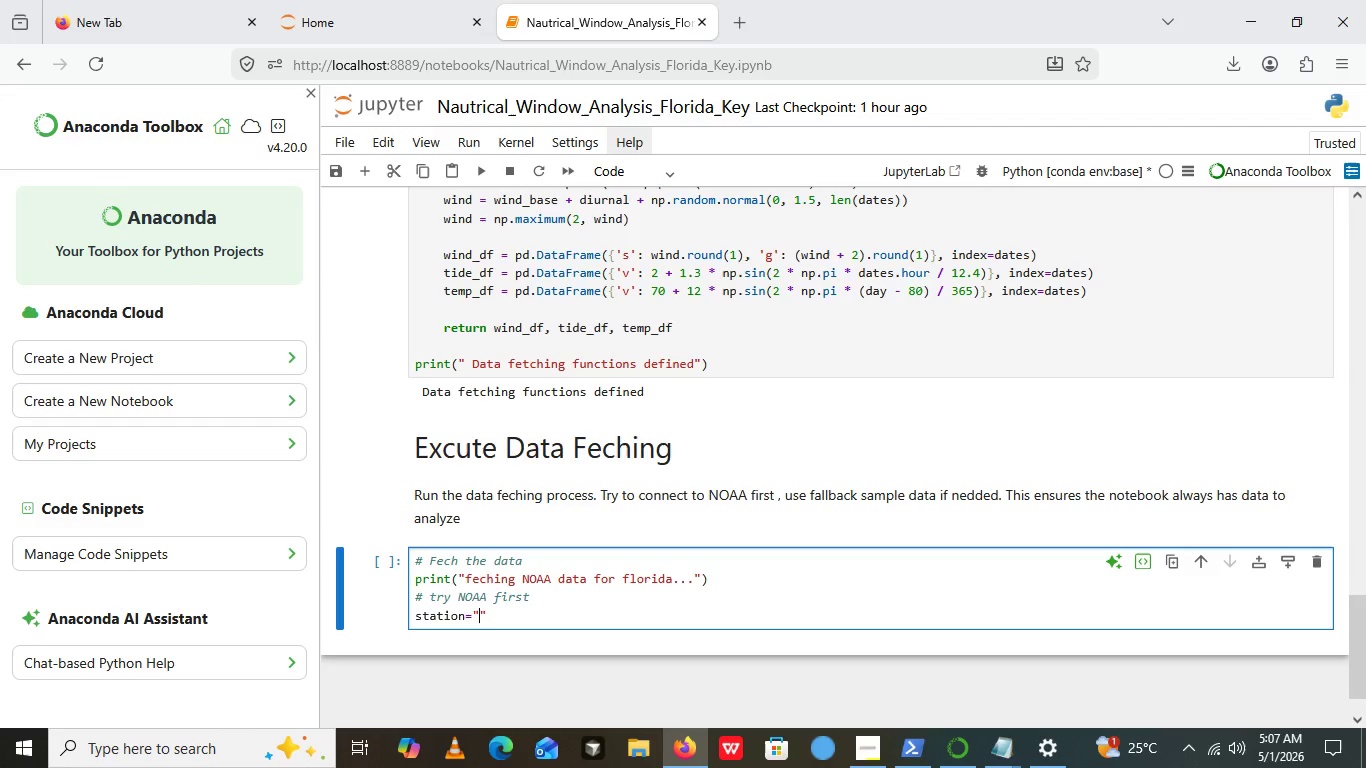 
type(kywf1)
 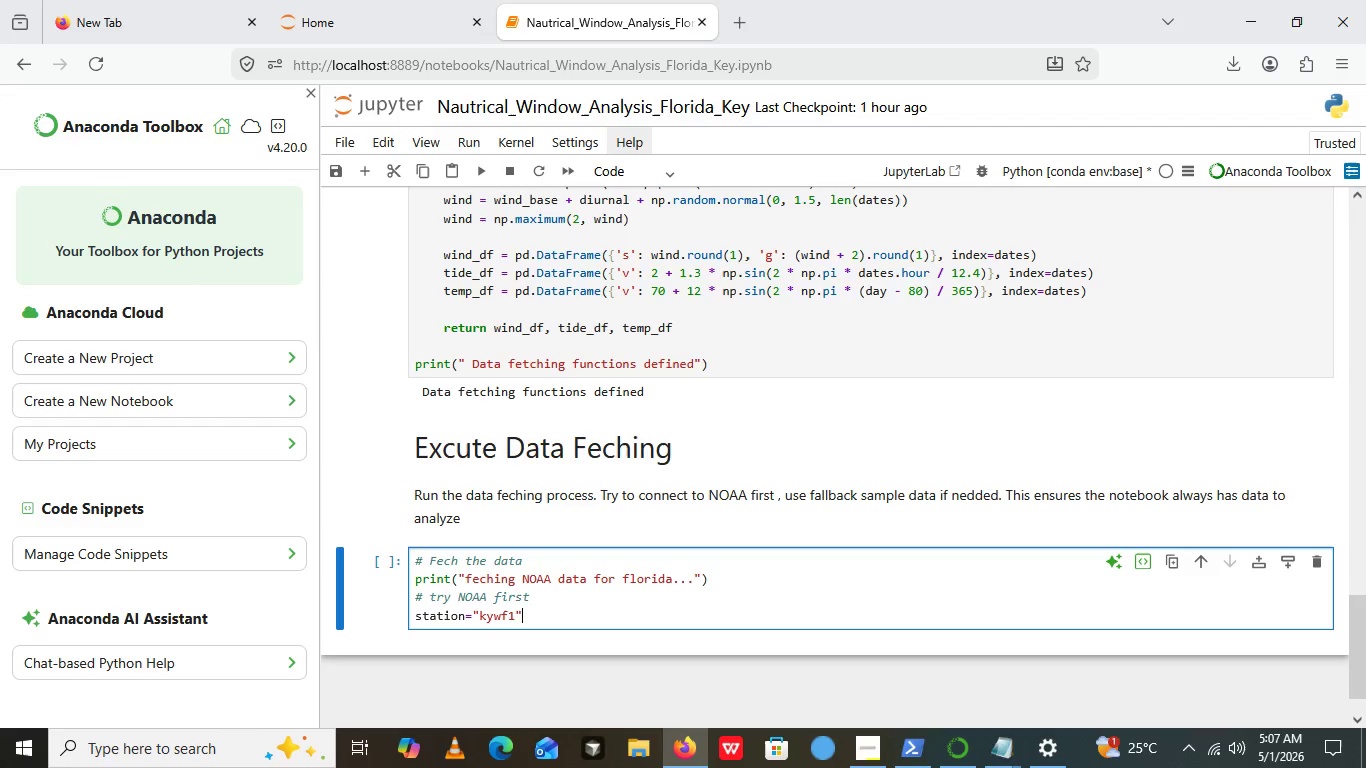 
key(ArrowRight)
 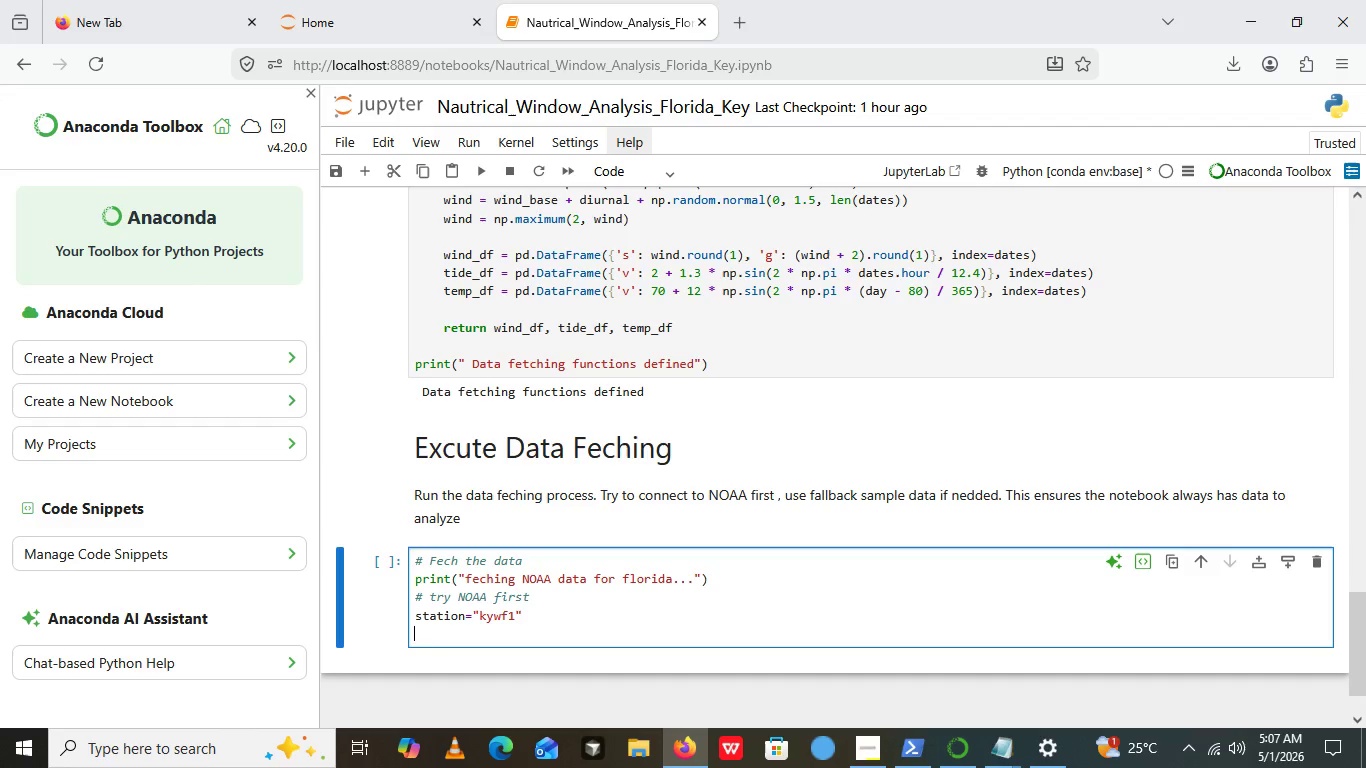 
key(Enter)
 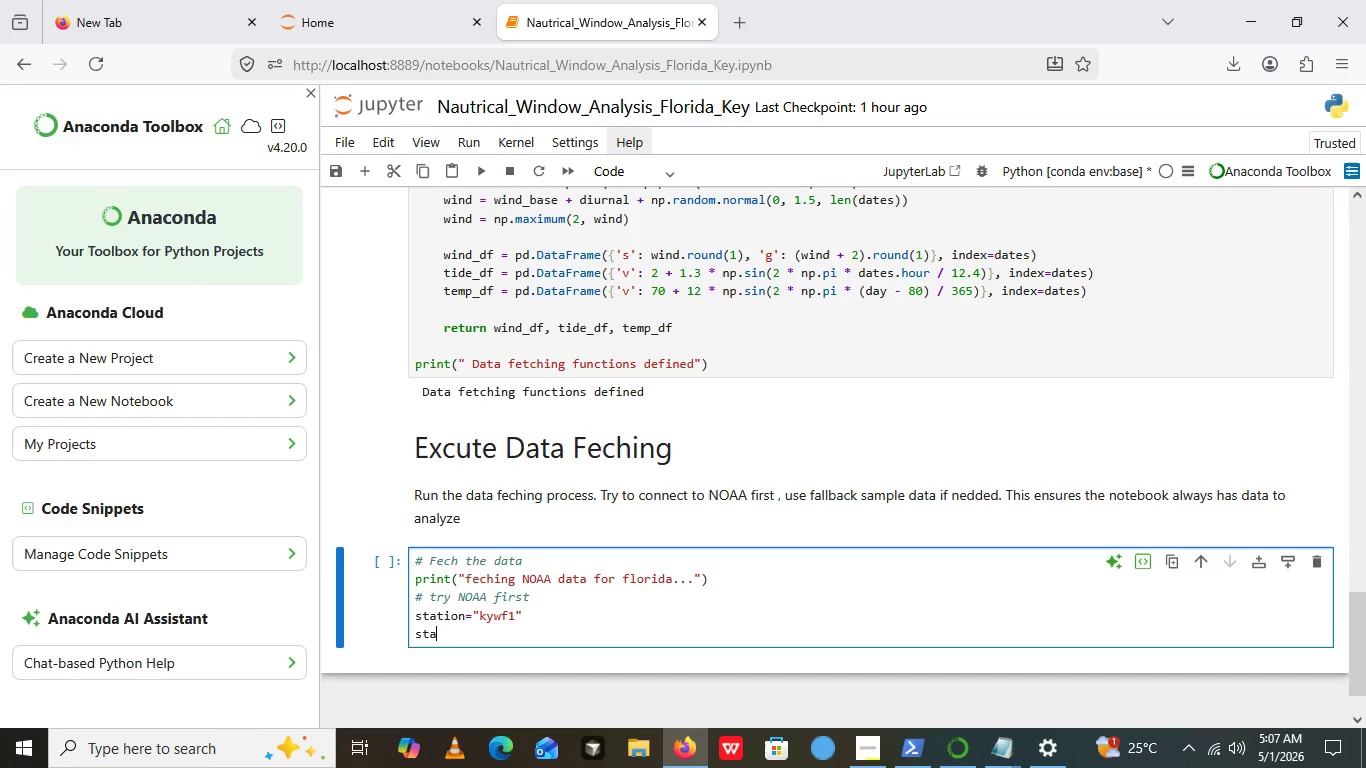 
type(start=""")
key(Backspace)
 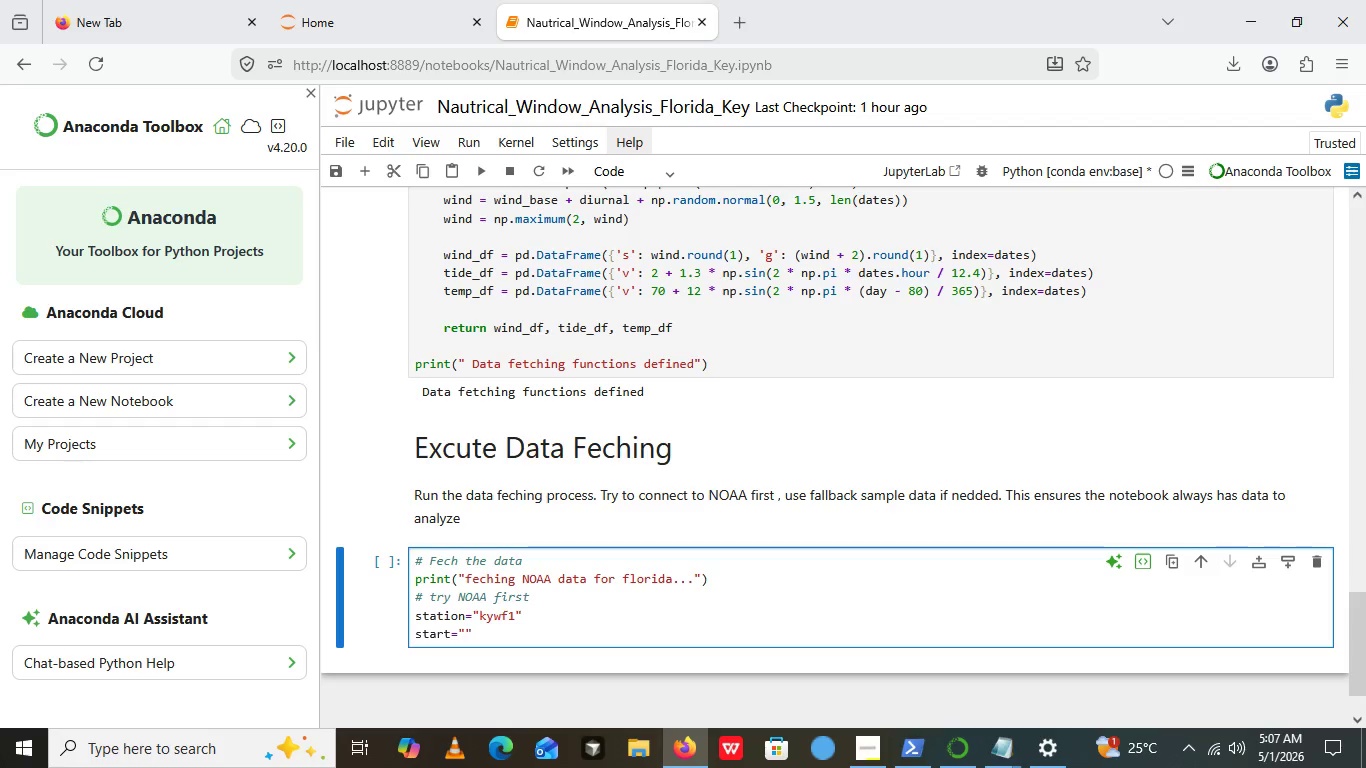 
 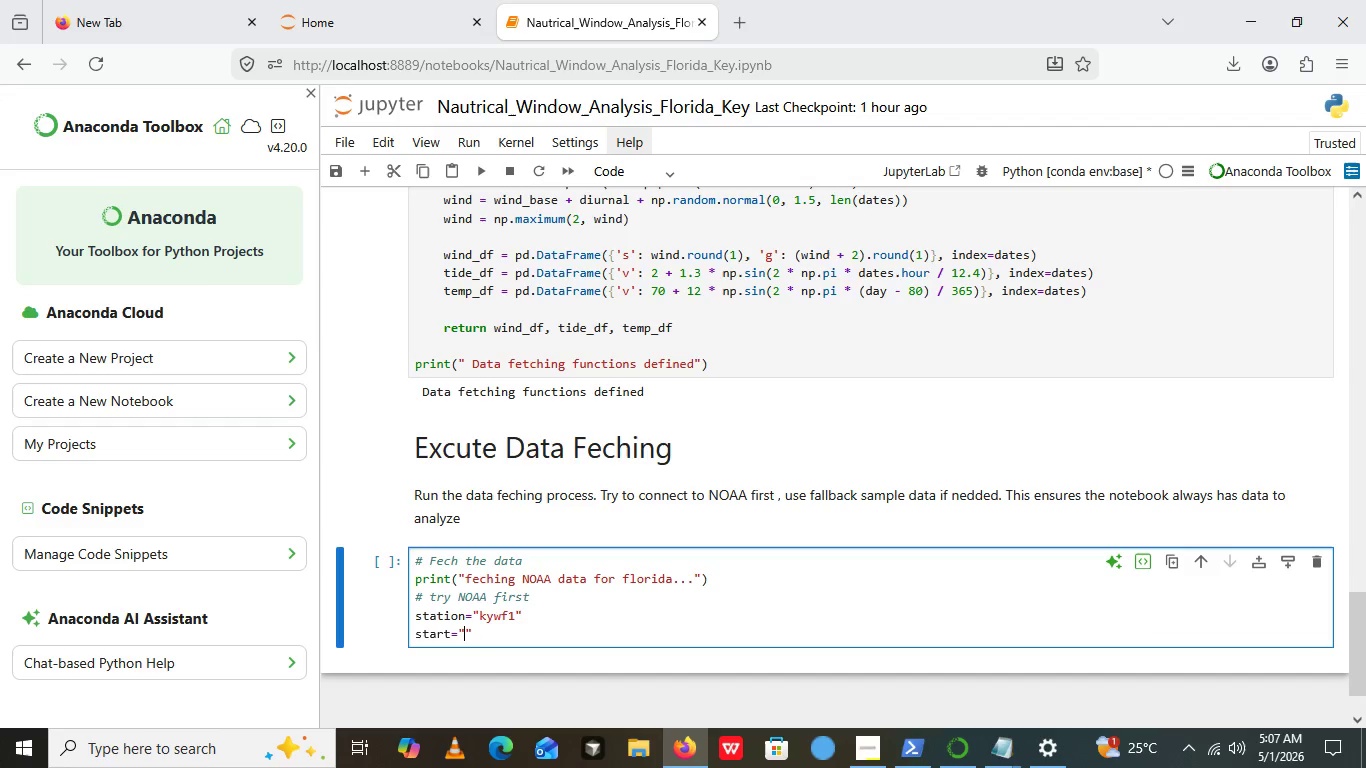 
key(ArrowLeft)
 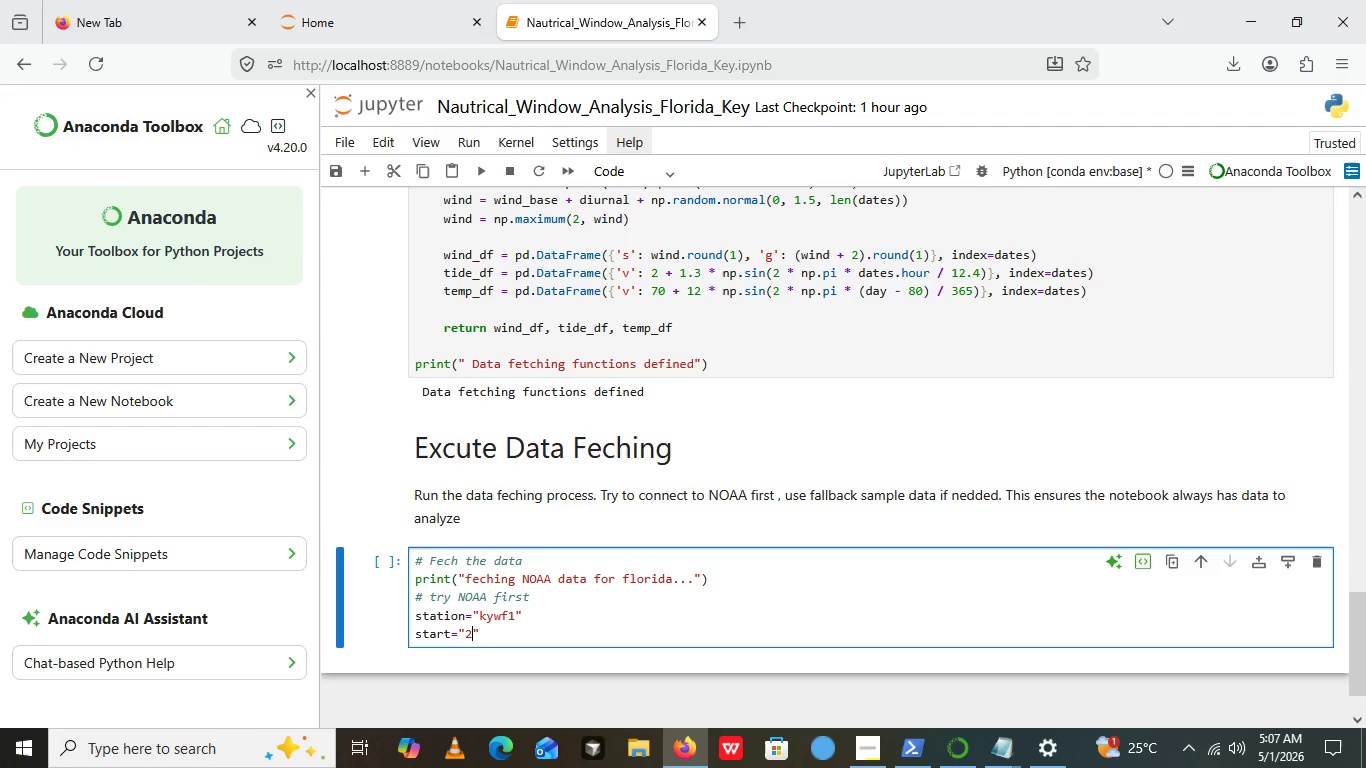 
type(202201)
 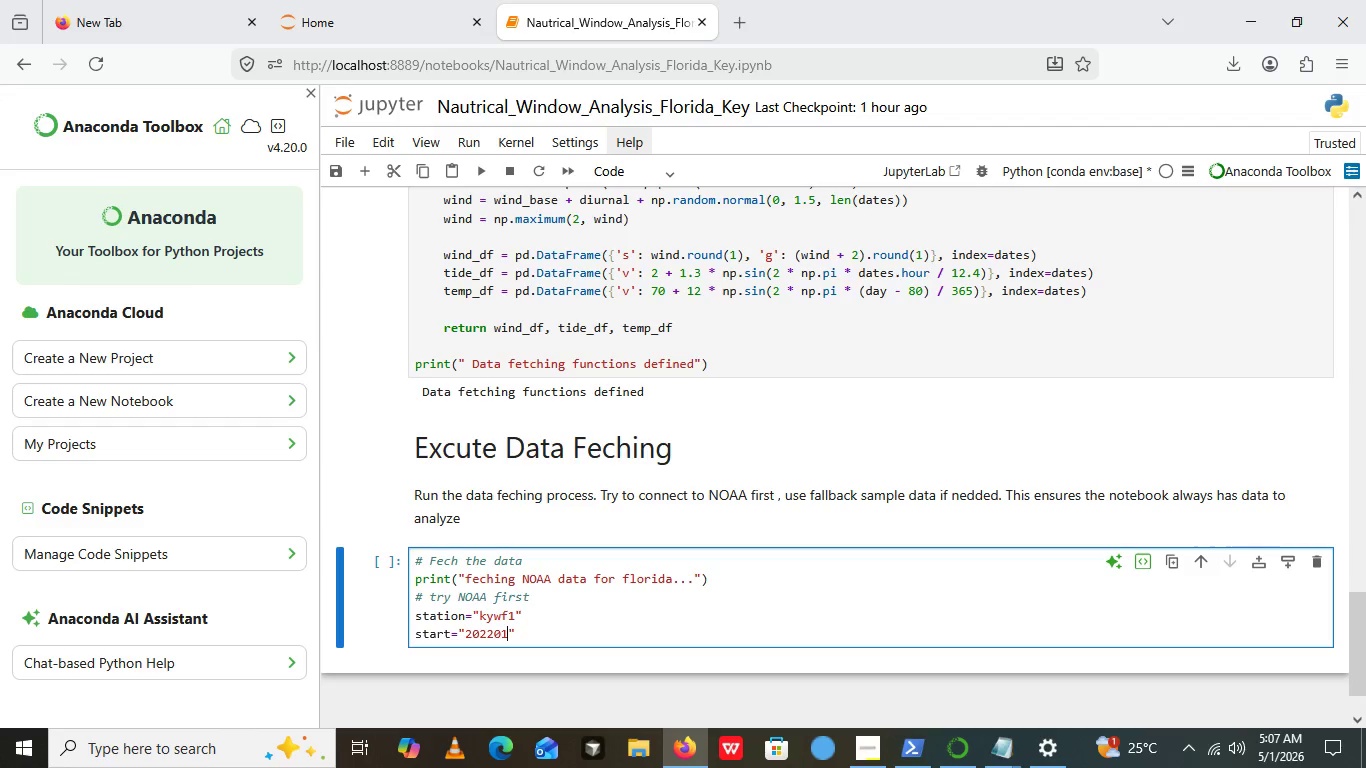 
wait(7.08)
 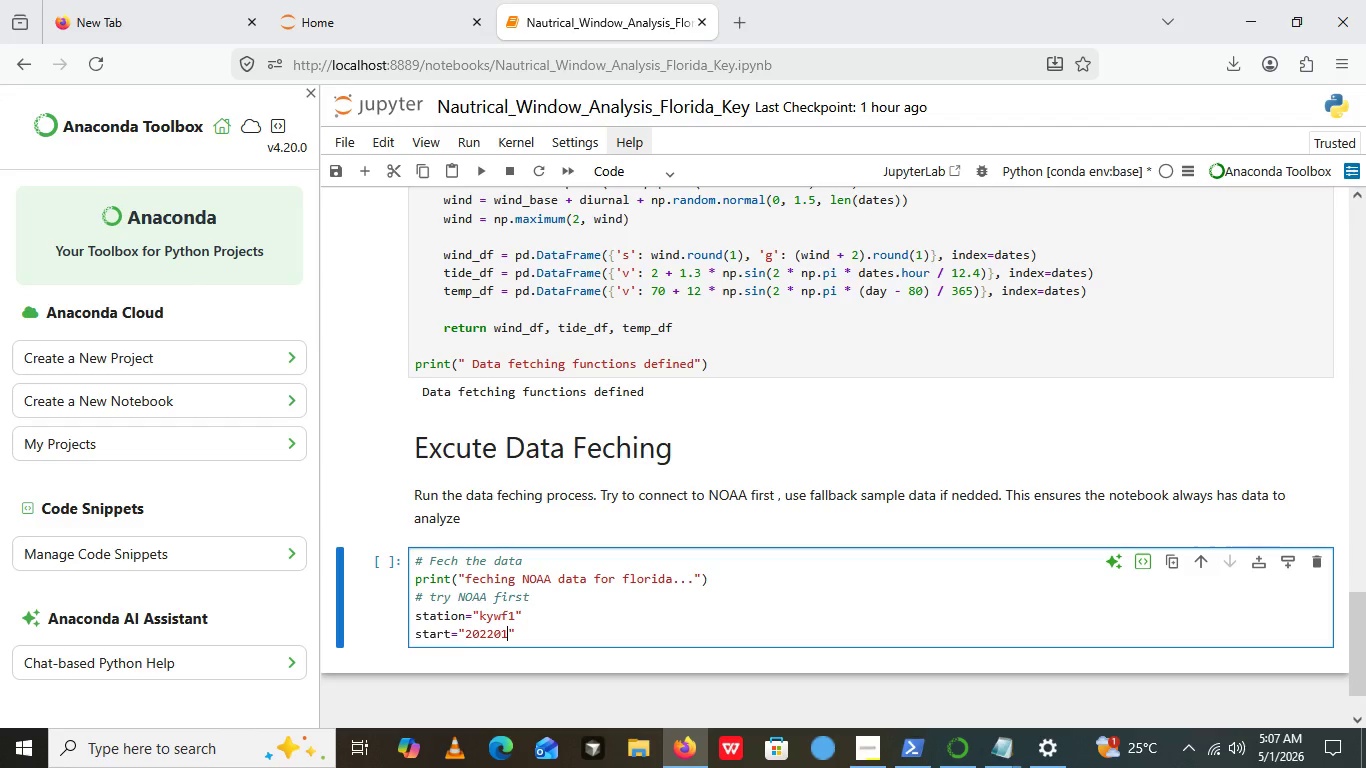 
type(01)
 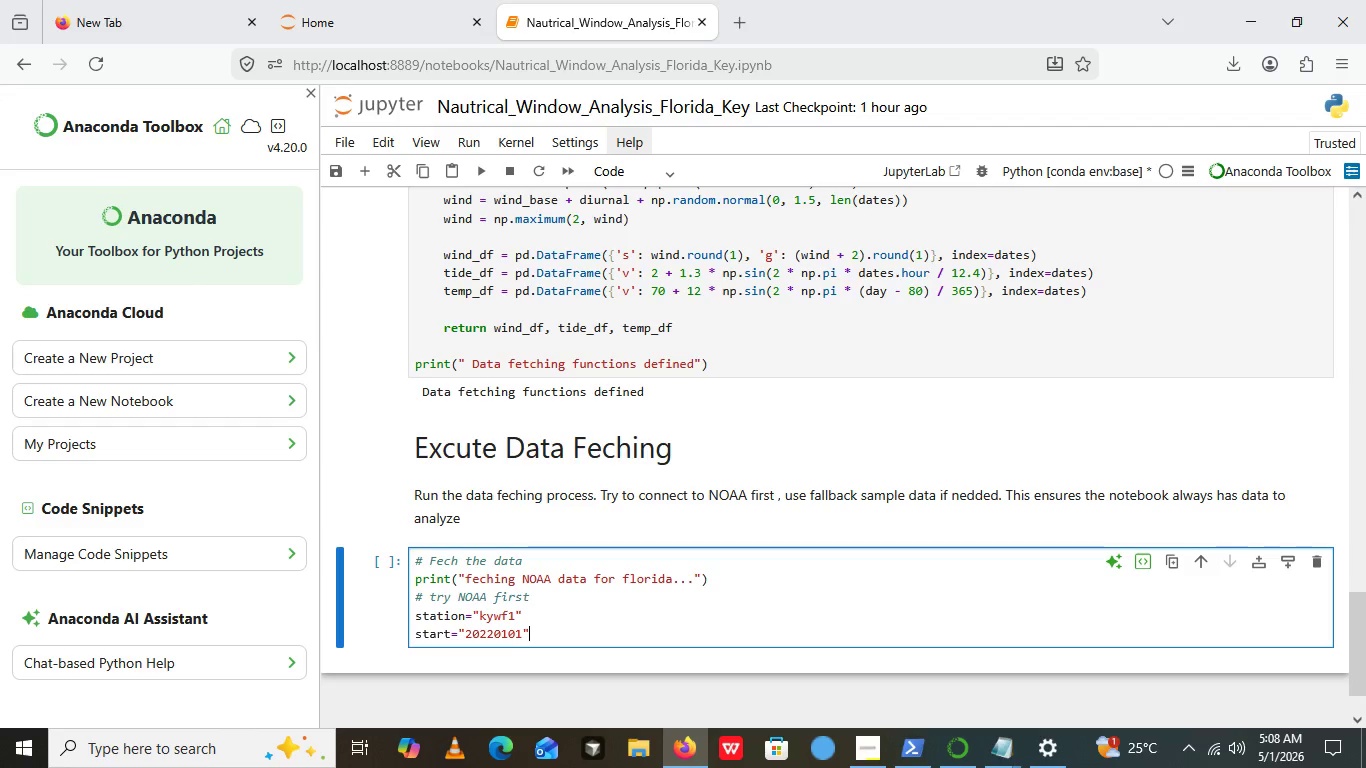 
key(ArrowRight)
 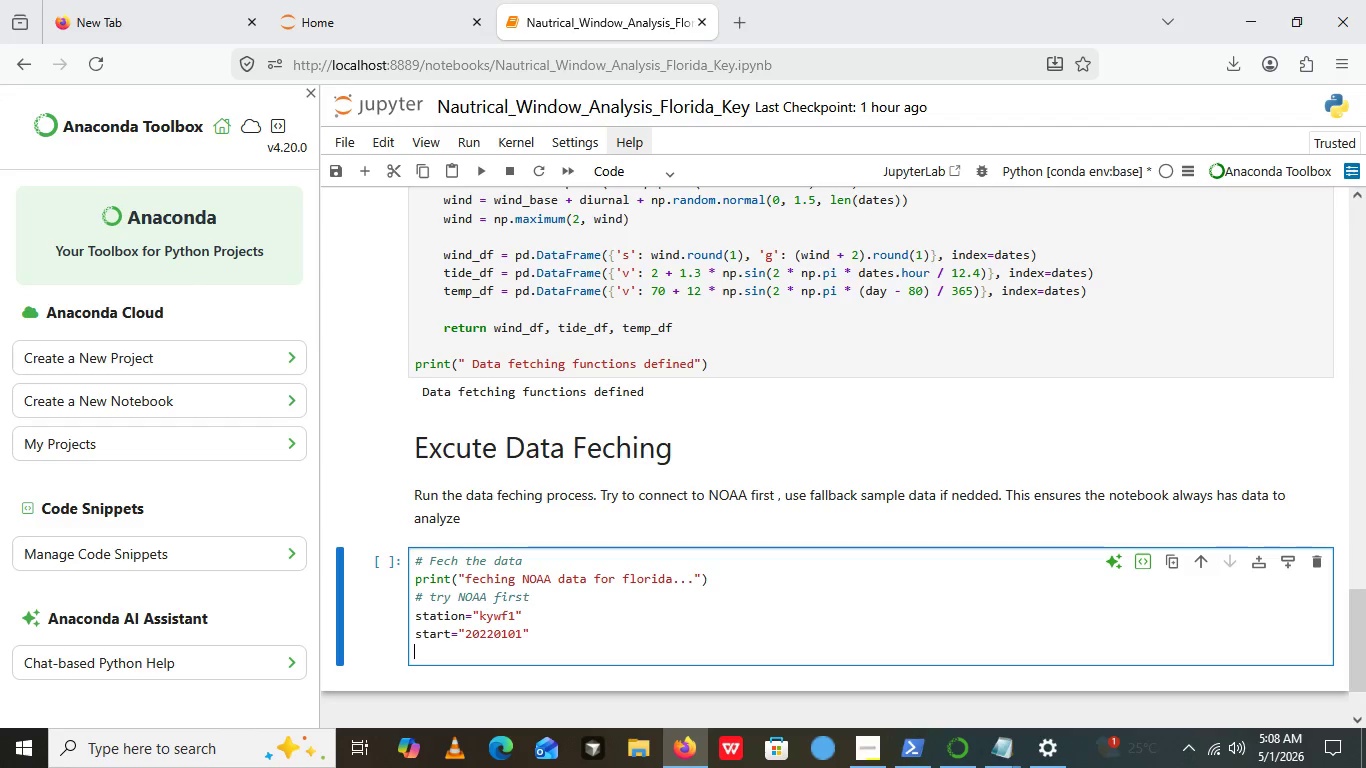 
key(Enter)
 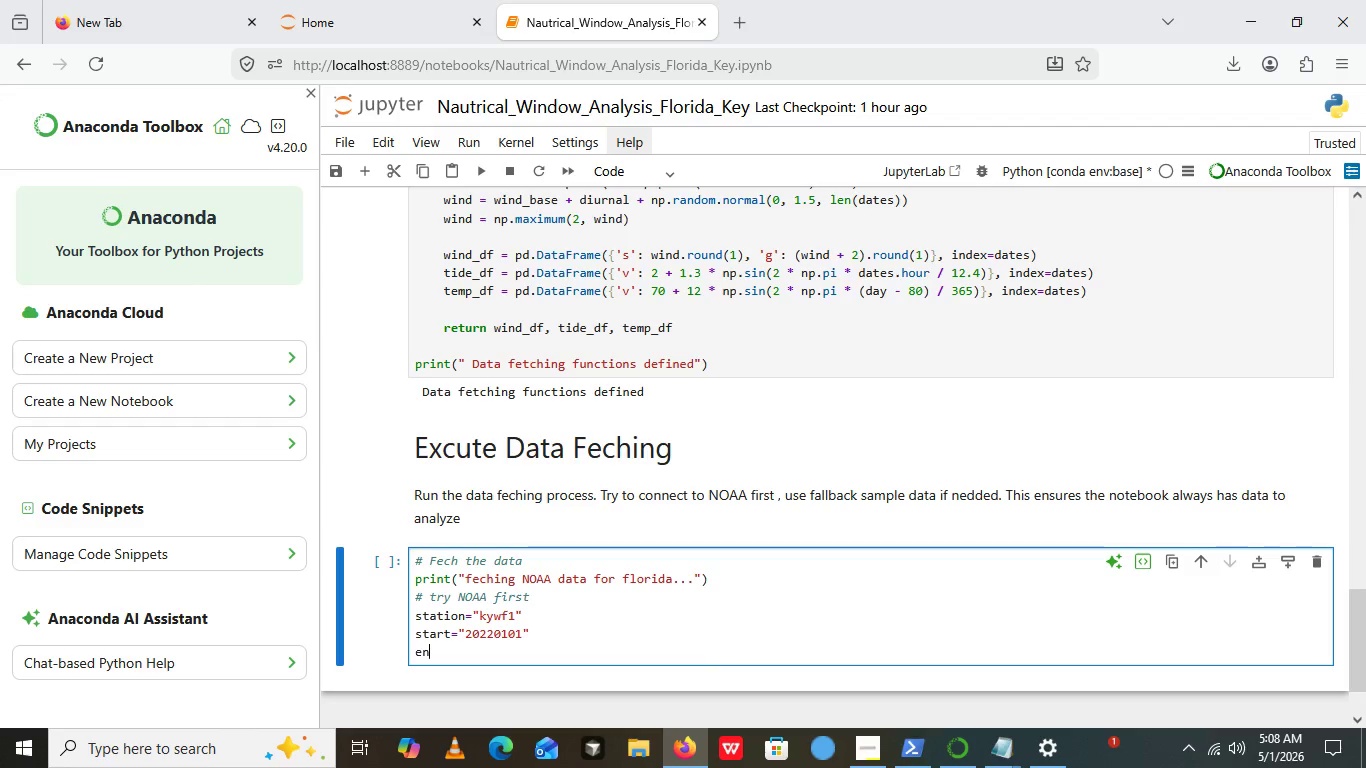 
type(end-)
key(Backspace)
type(="")
 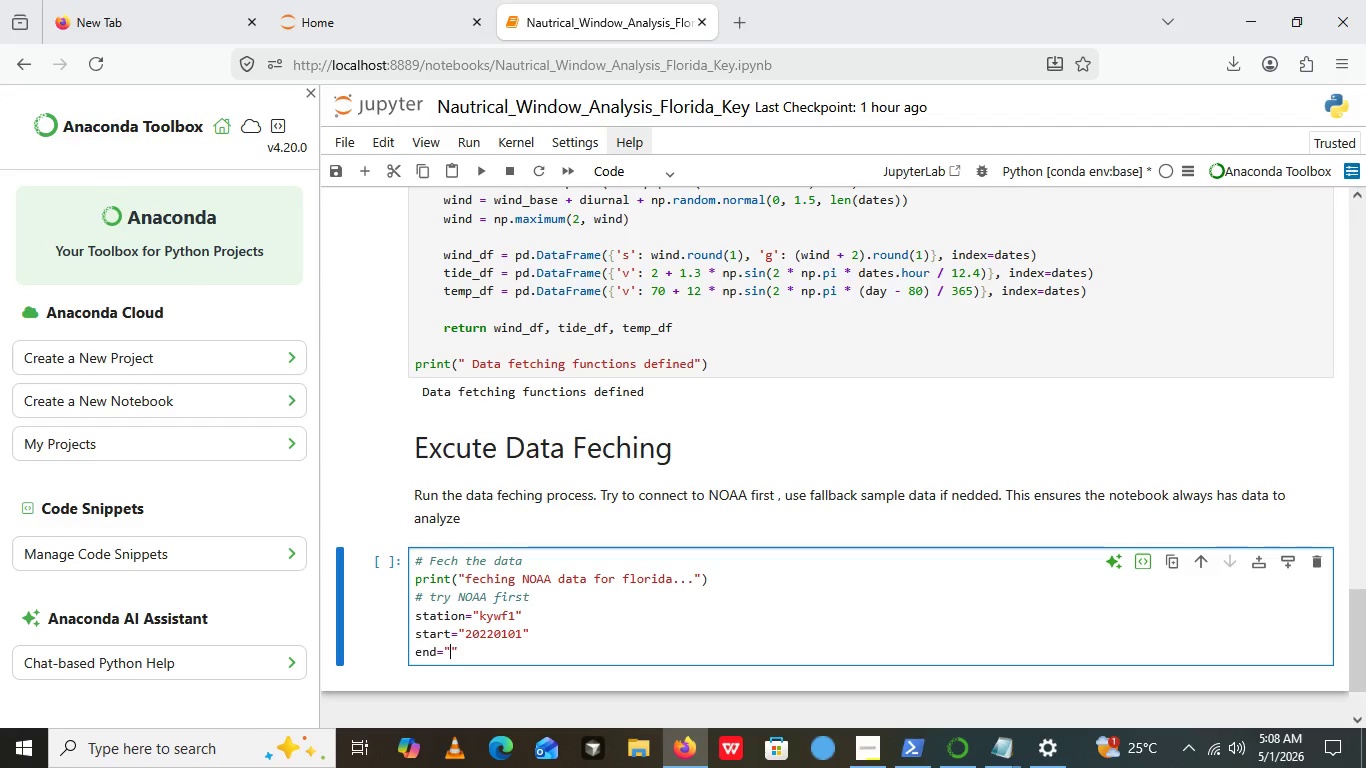 
key(ArrowLeft)
 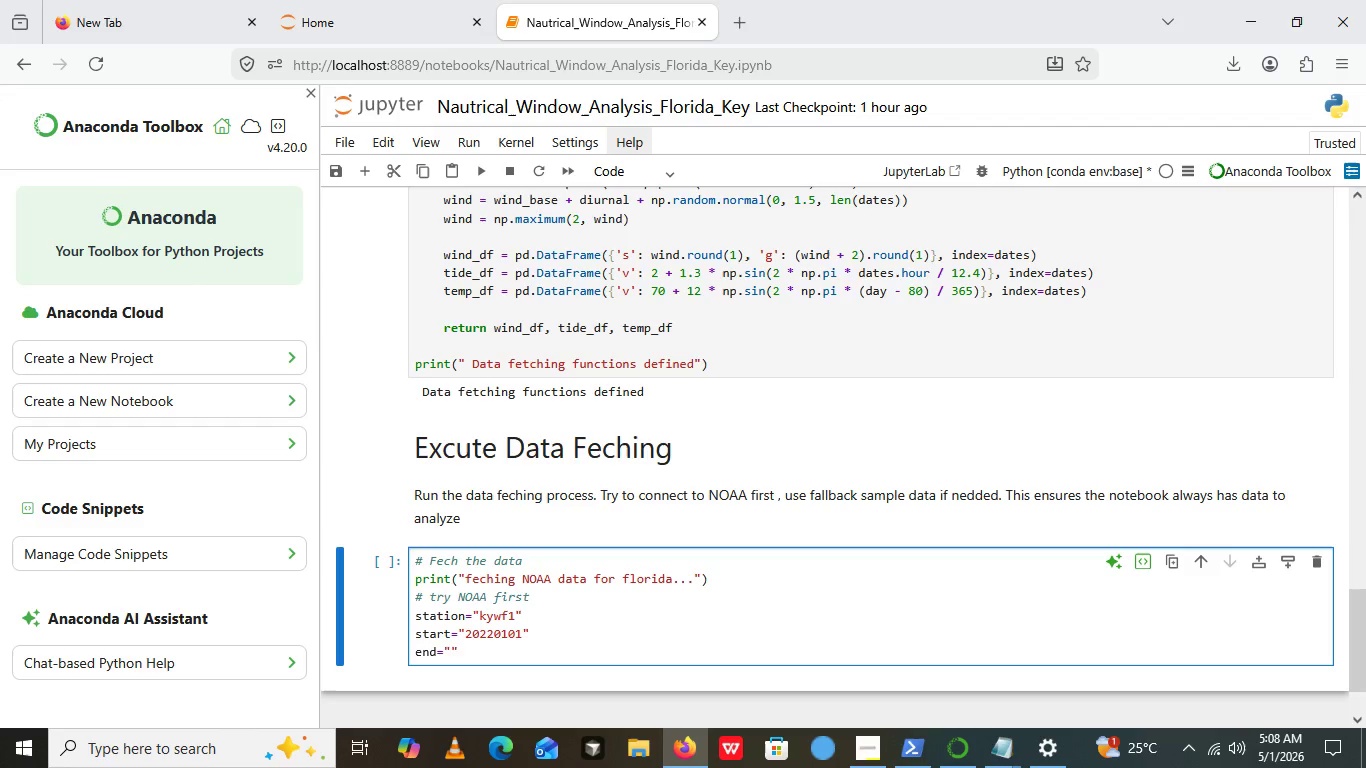 
wait(5.38)
 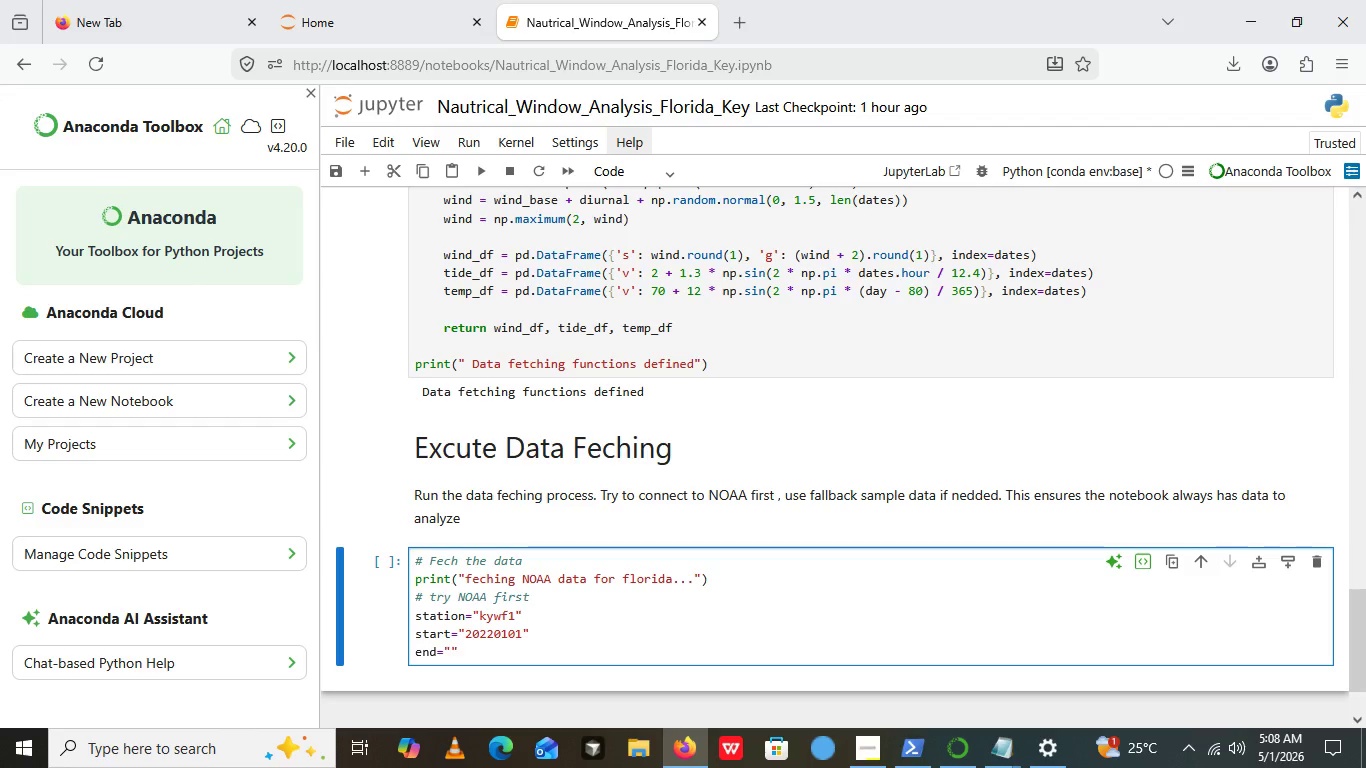 
type(20231231)
 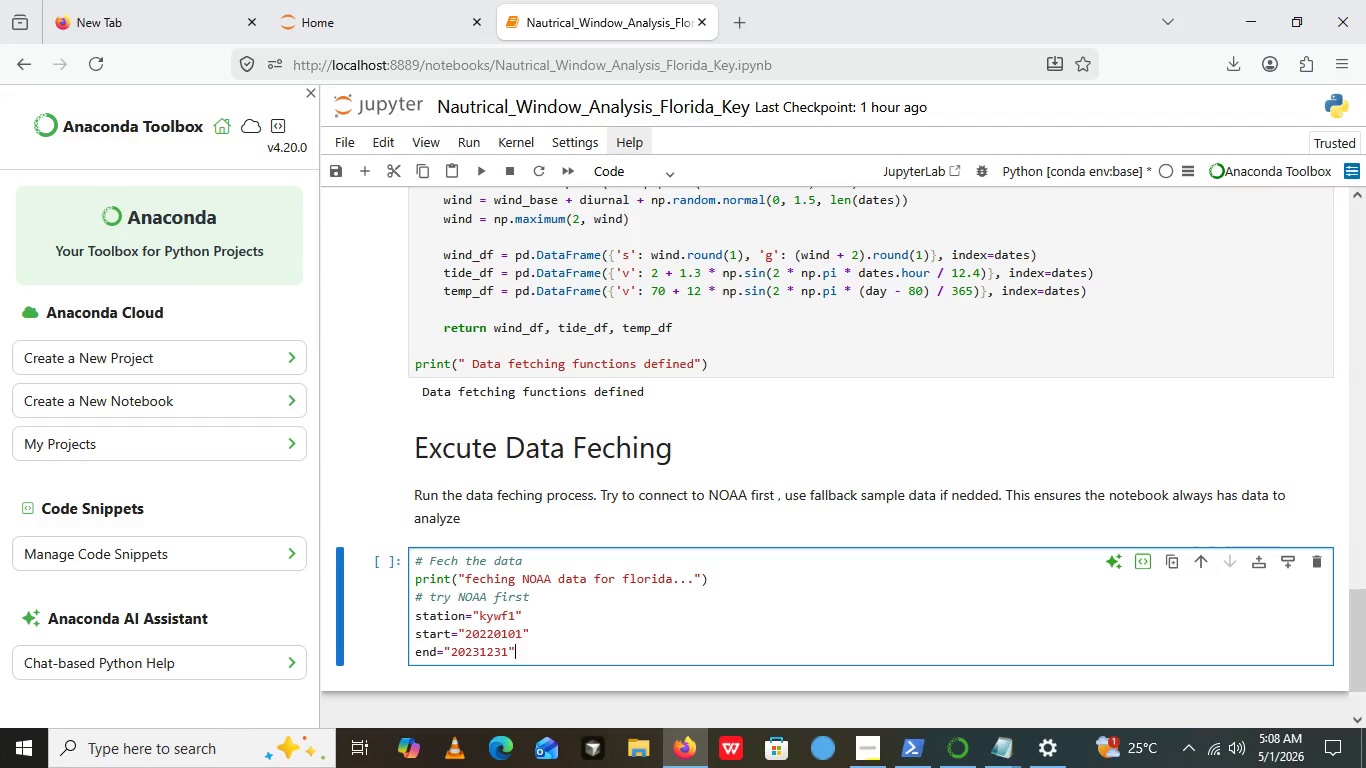 
key(ArrowRight)
 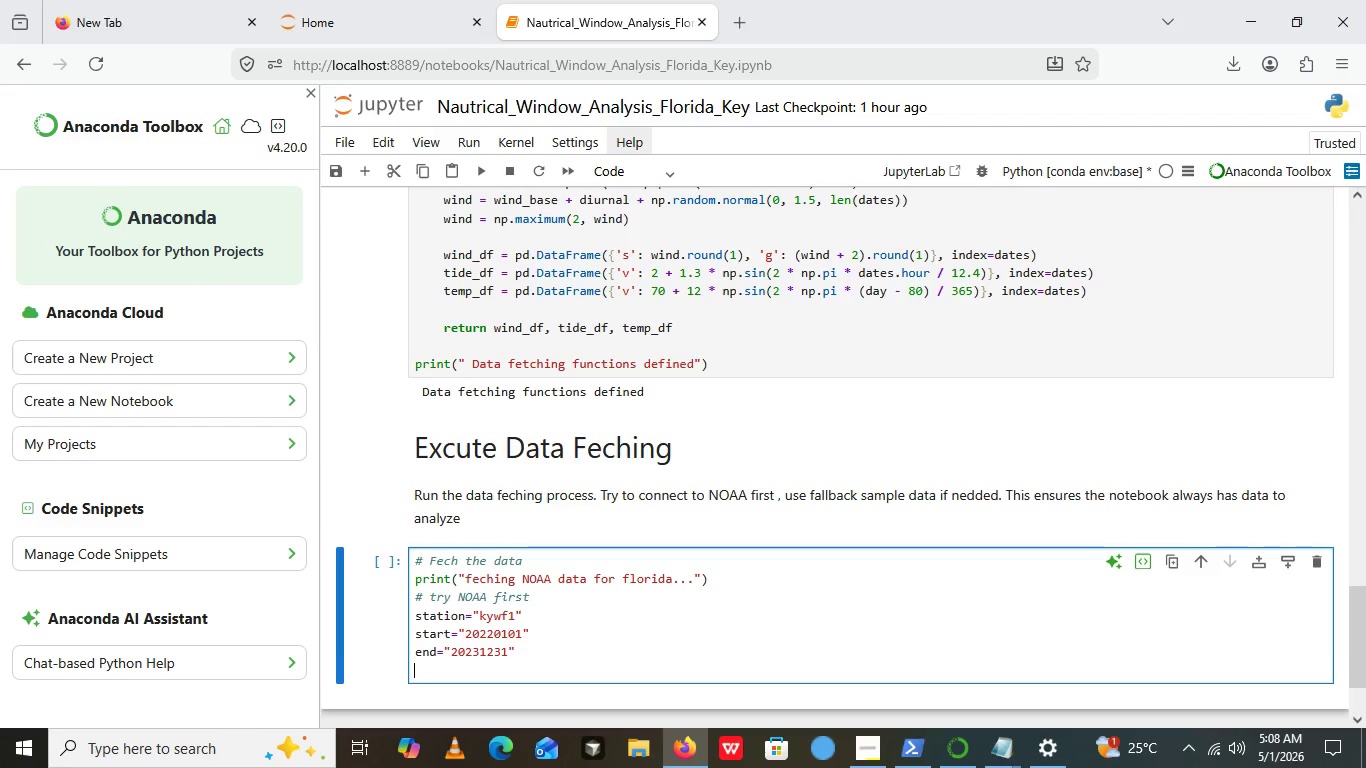 
key(Enter)
 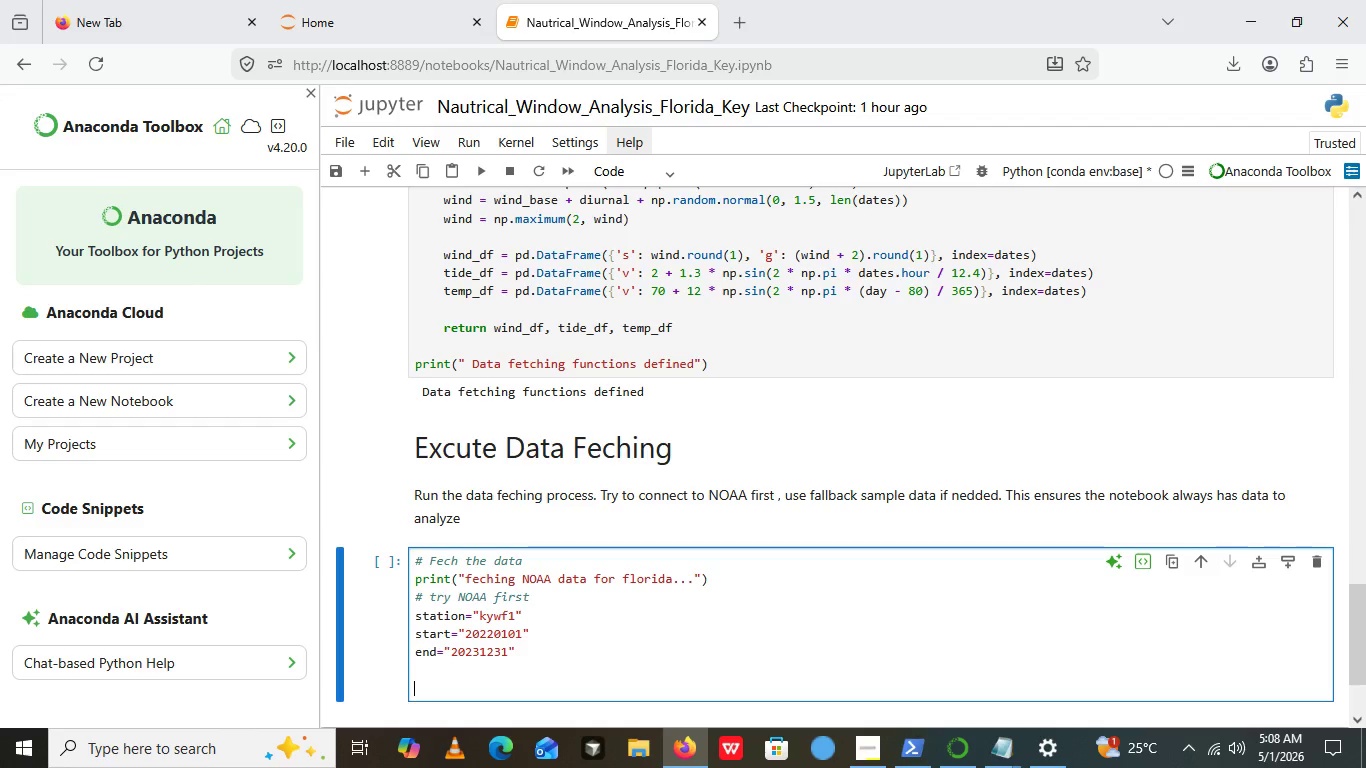 
key(Enter)
 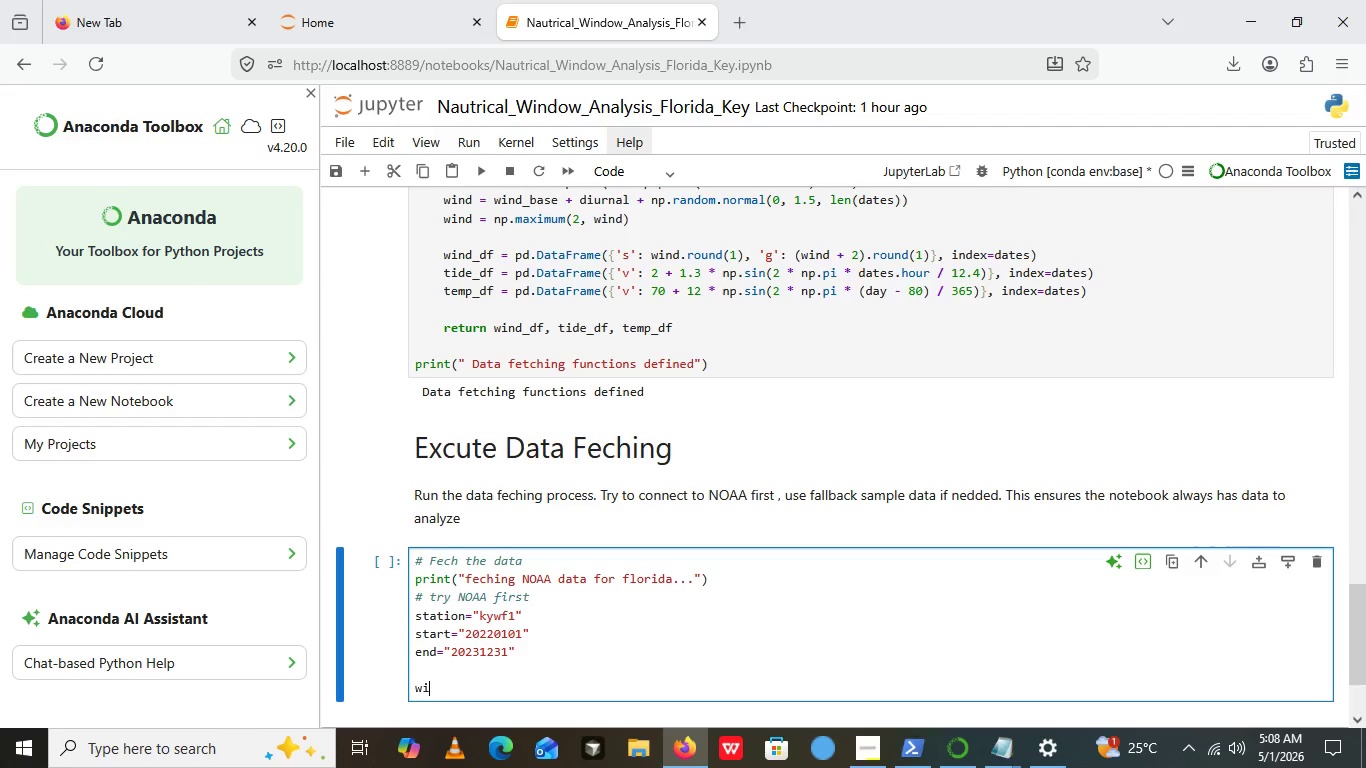 
type(wind= get_ noaa)
key(Backspace)
key(Backspace)
key(Backspace)
key(Backspace)
key(Backspace)
type(noasa)
key(Backspace)
key(Backspace)
key(Backspace)
type(aa_data())
 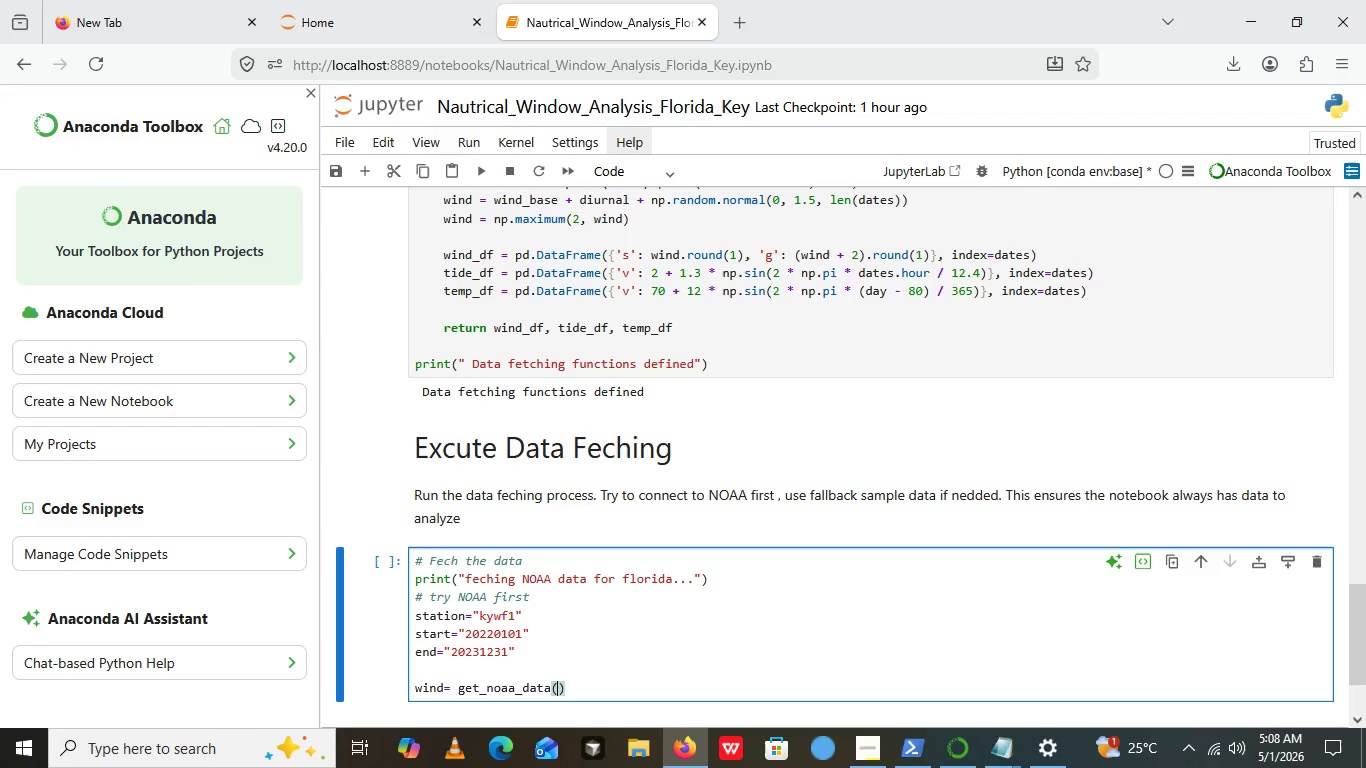 
key(ArrowLeft)
 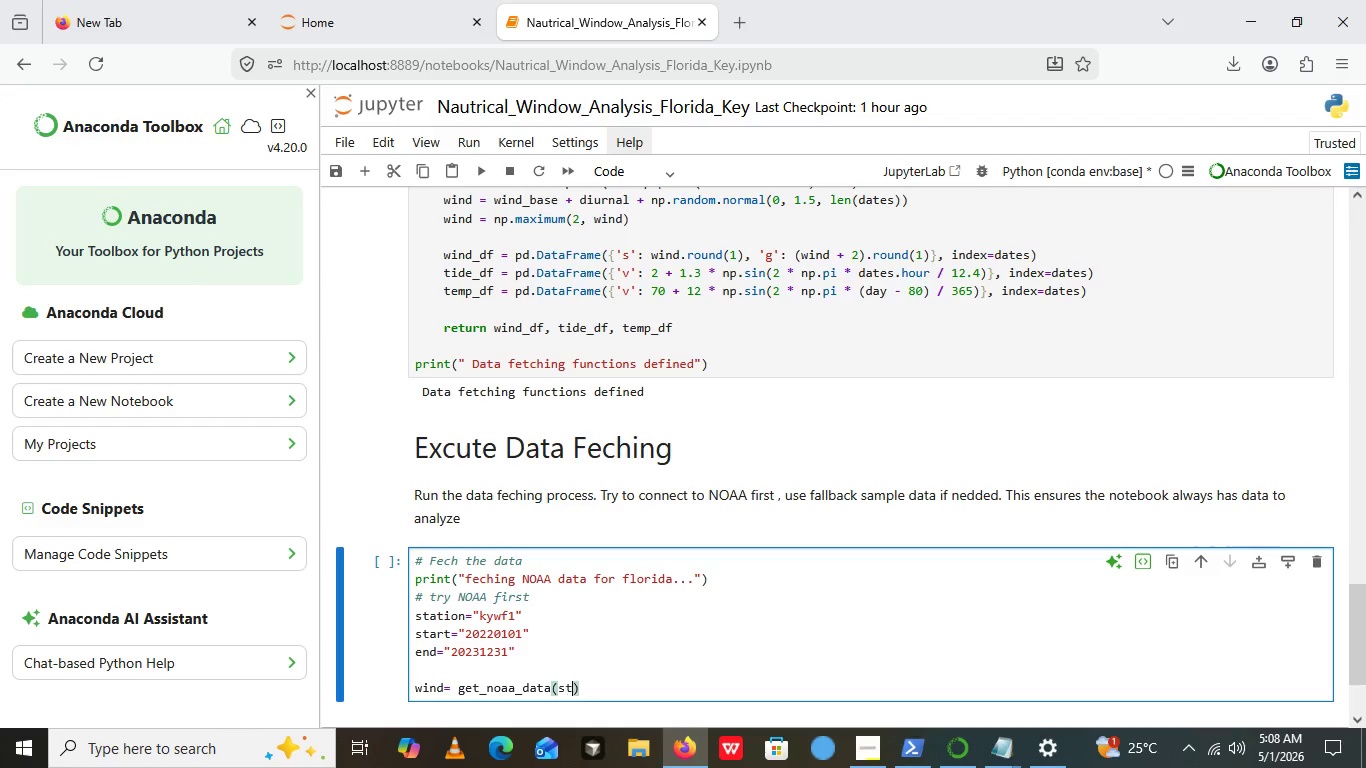 
type(station)
 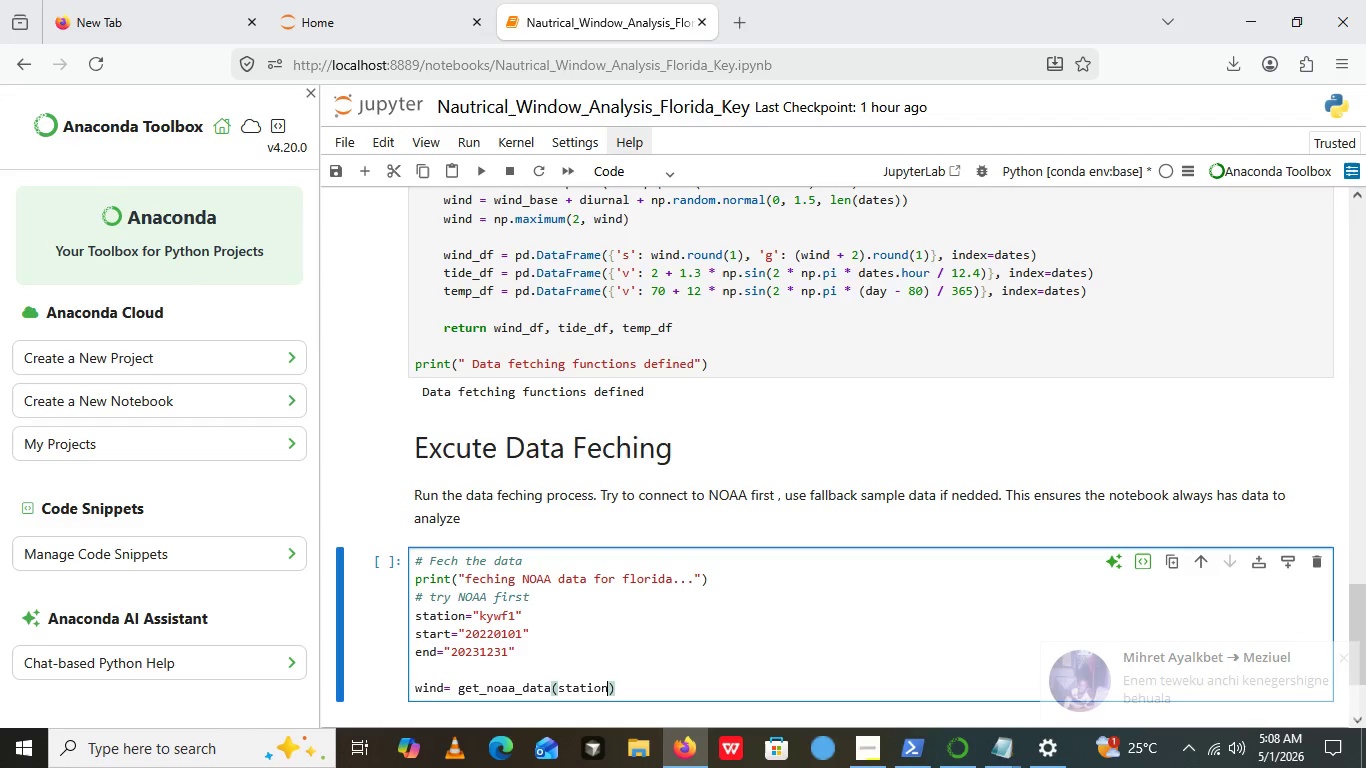 
wait(10.8)
 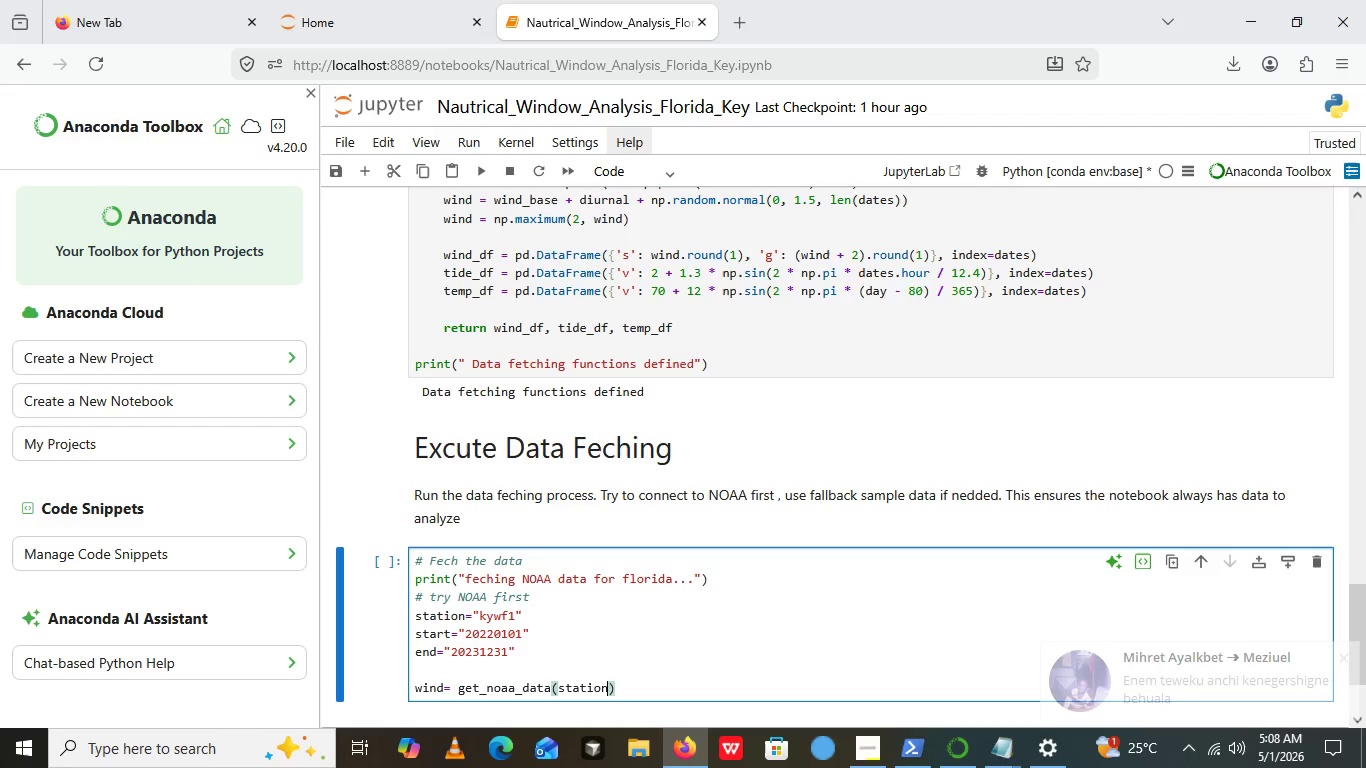 
type(, start,)
 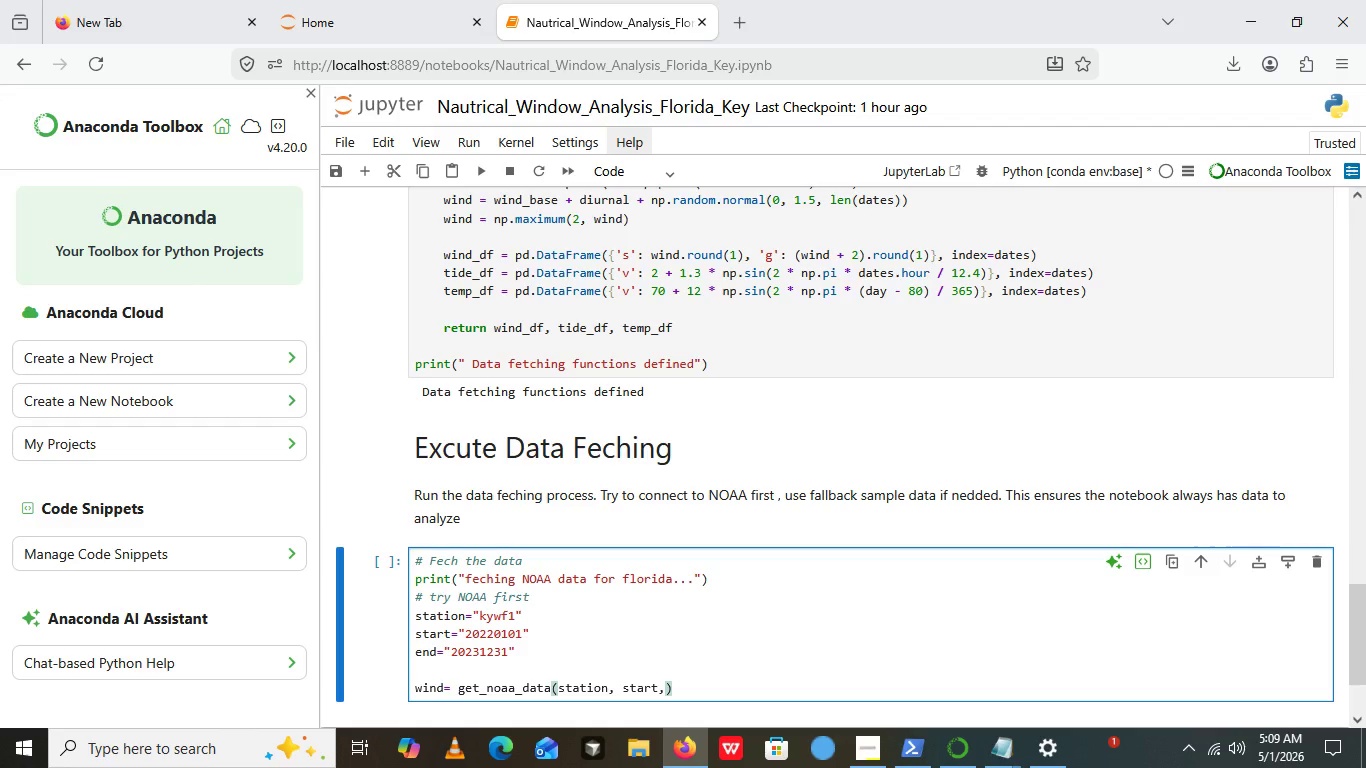 
wait(5.3)
 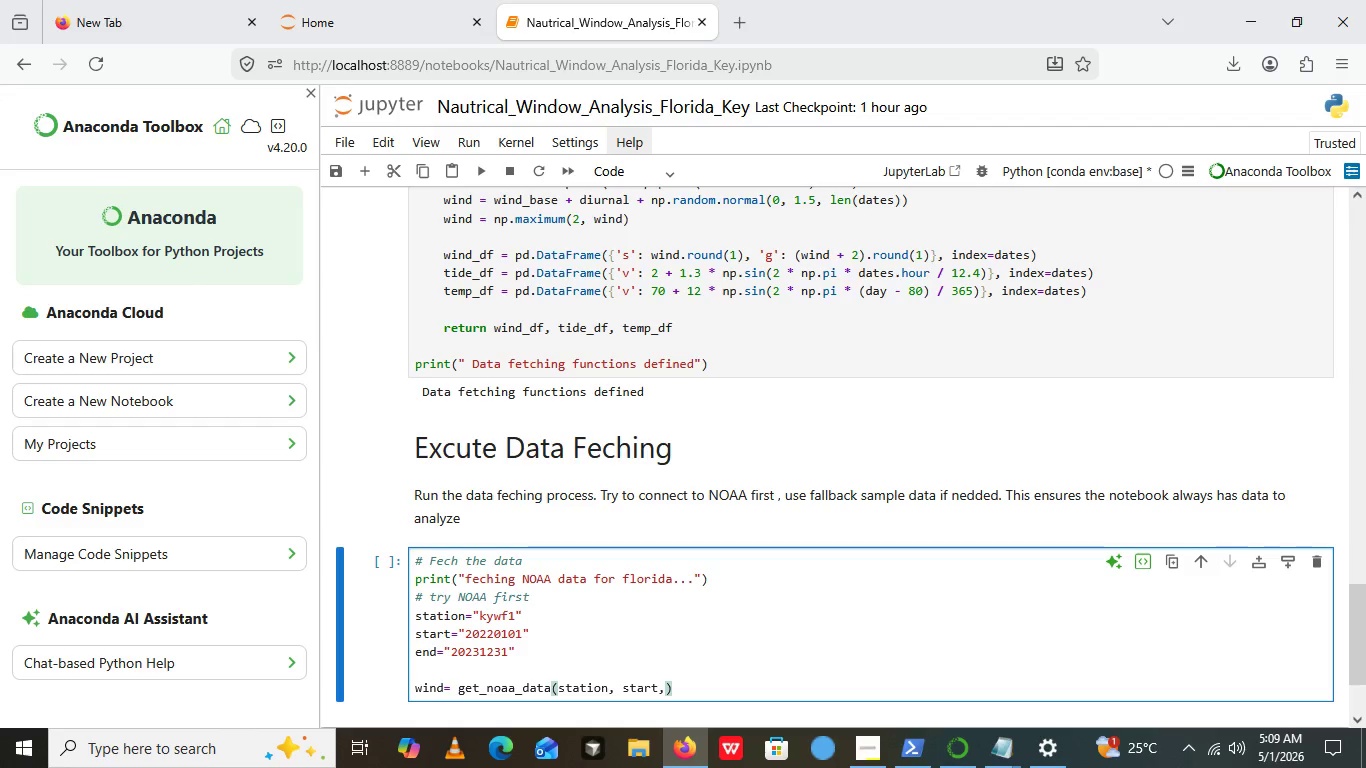 
type(en,'')
 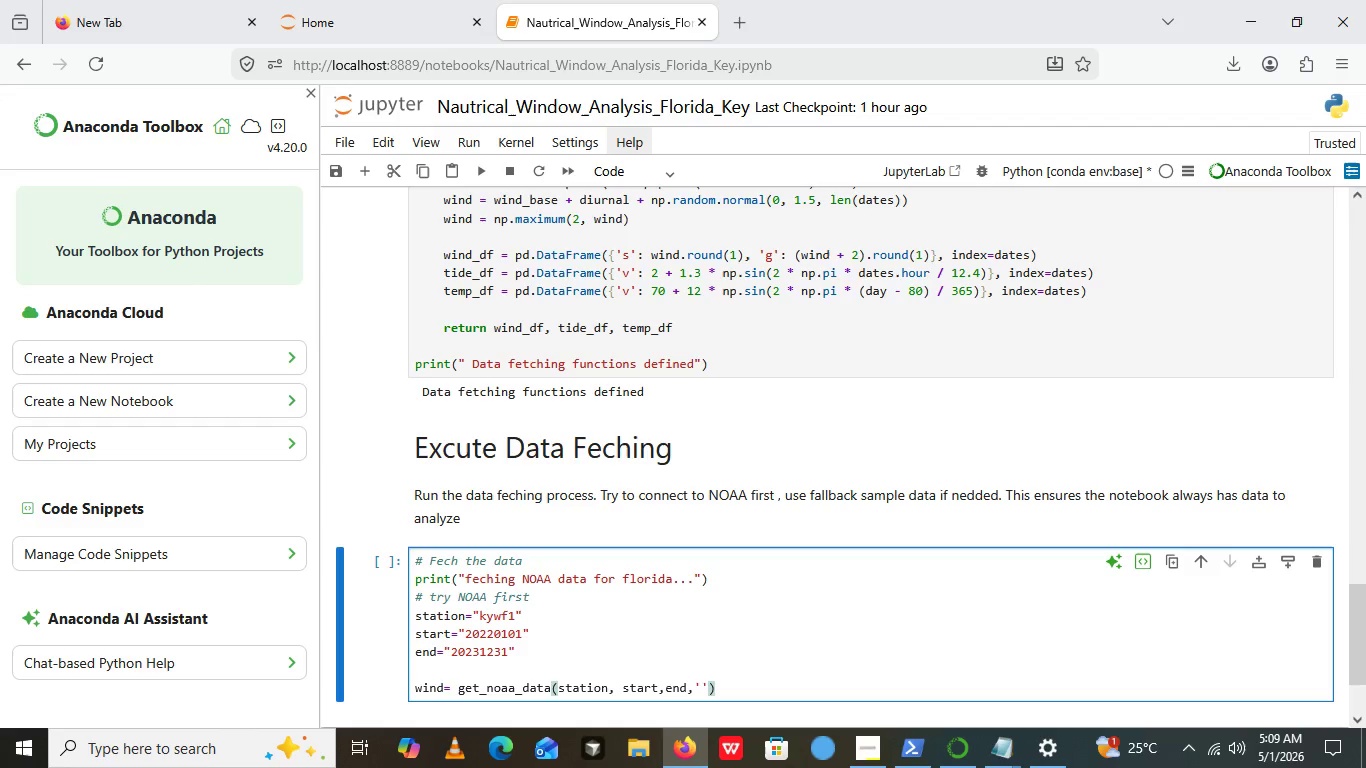 
hold_key(key=D, duration=0.45)
 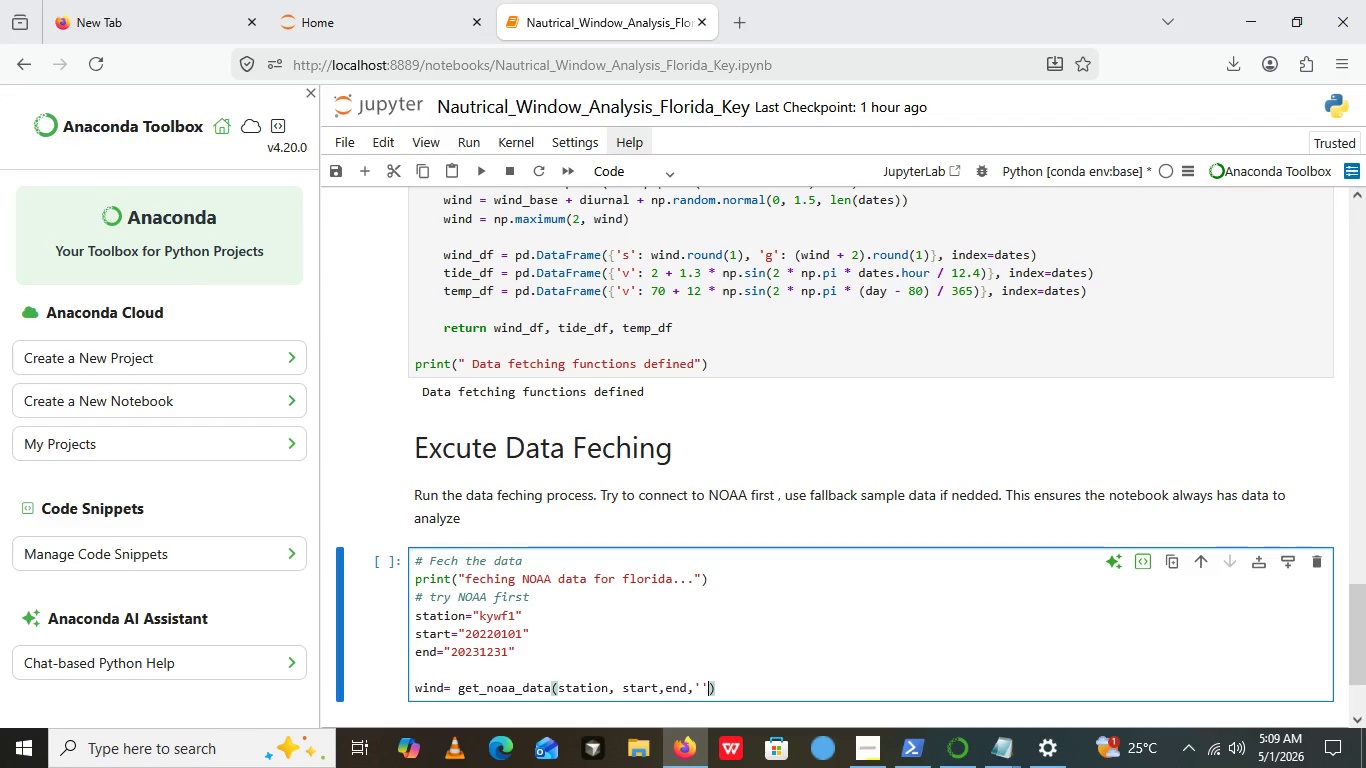 
key(ArrowLeft)
 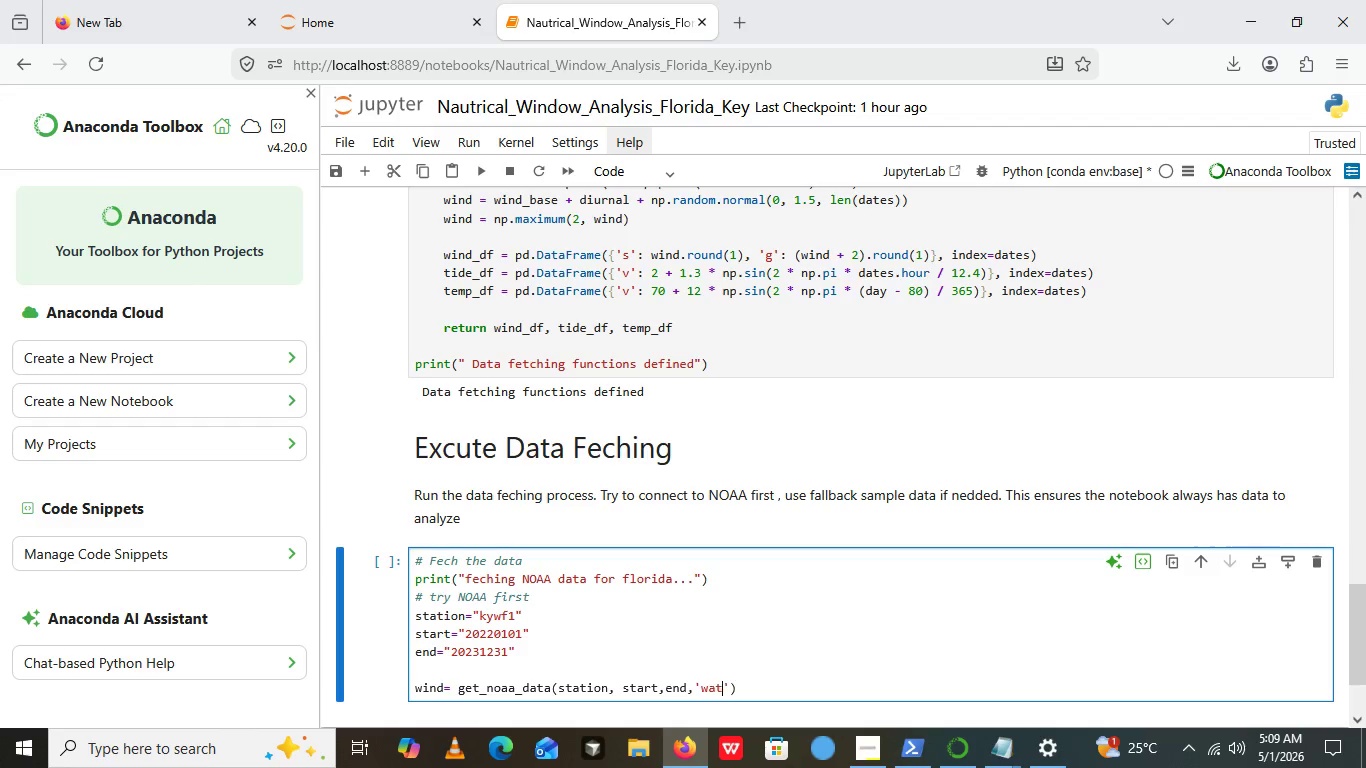 
type(water_level)
 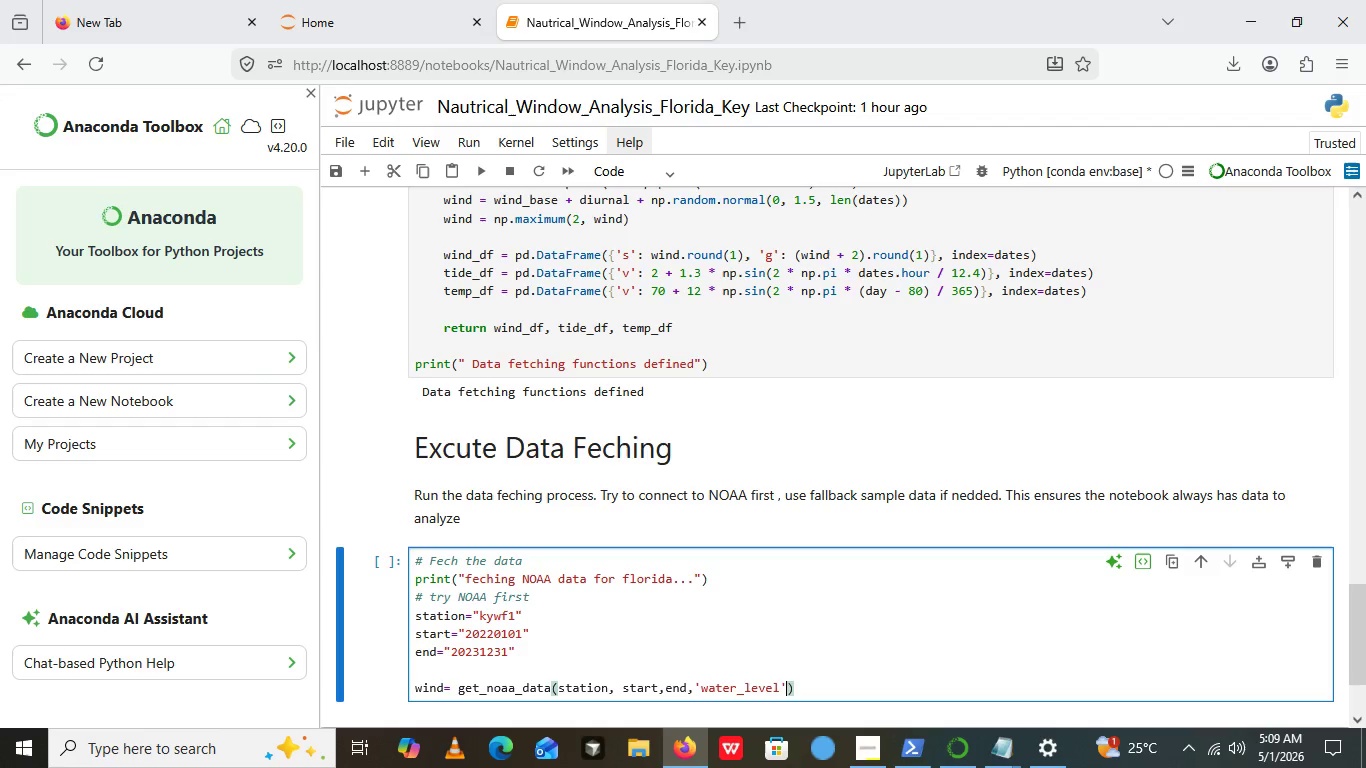 
key(ArrowRight)
 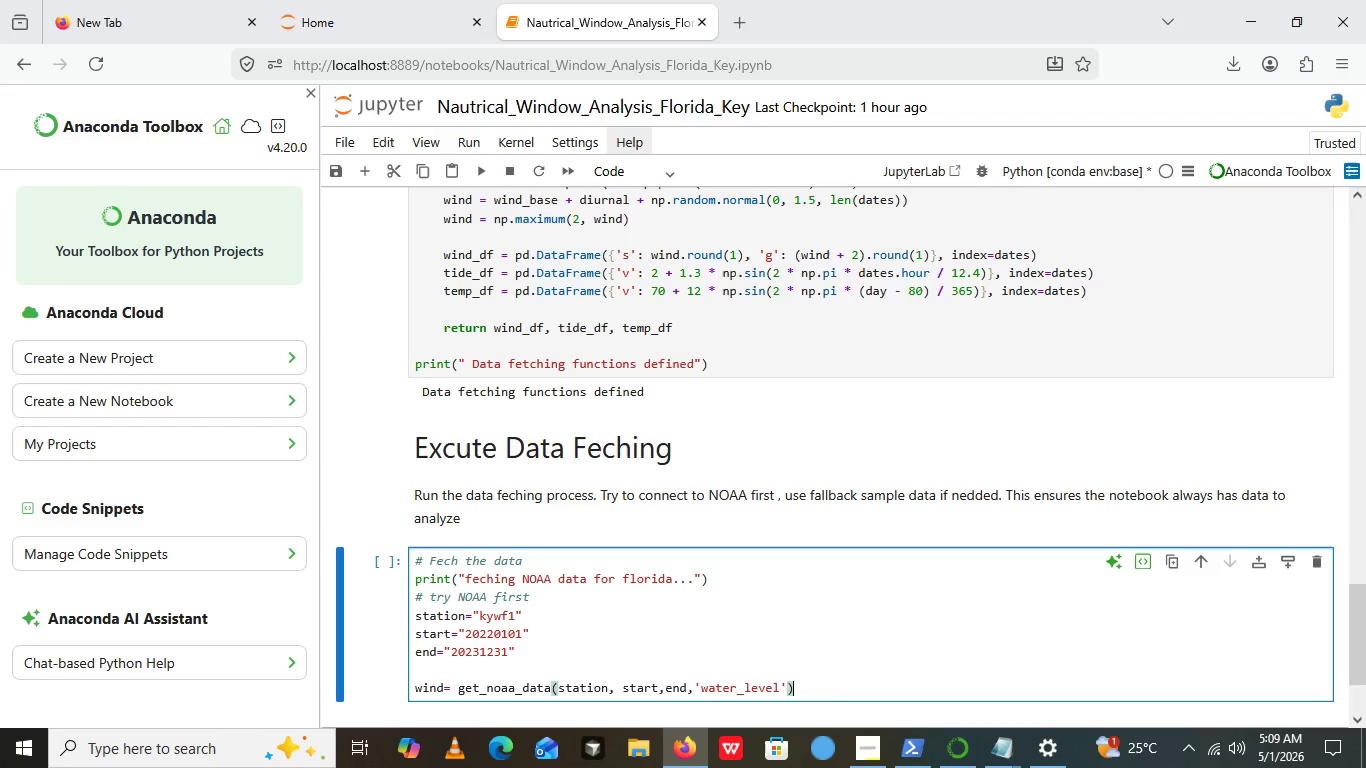 
key(ArrowRight)
 